 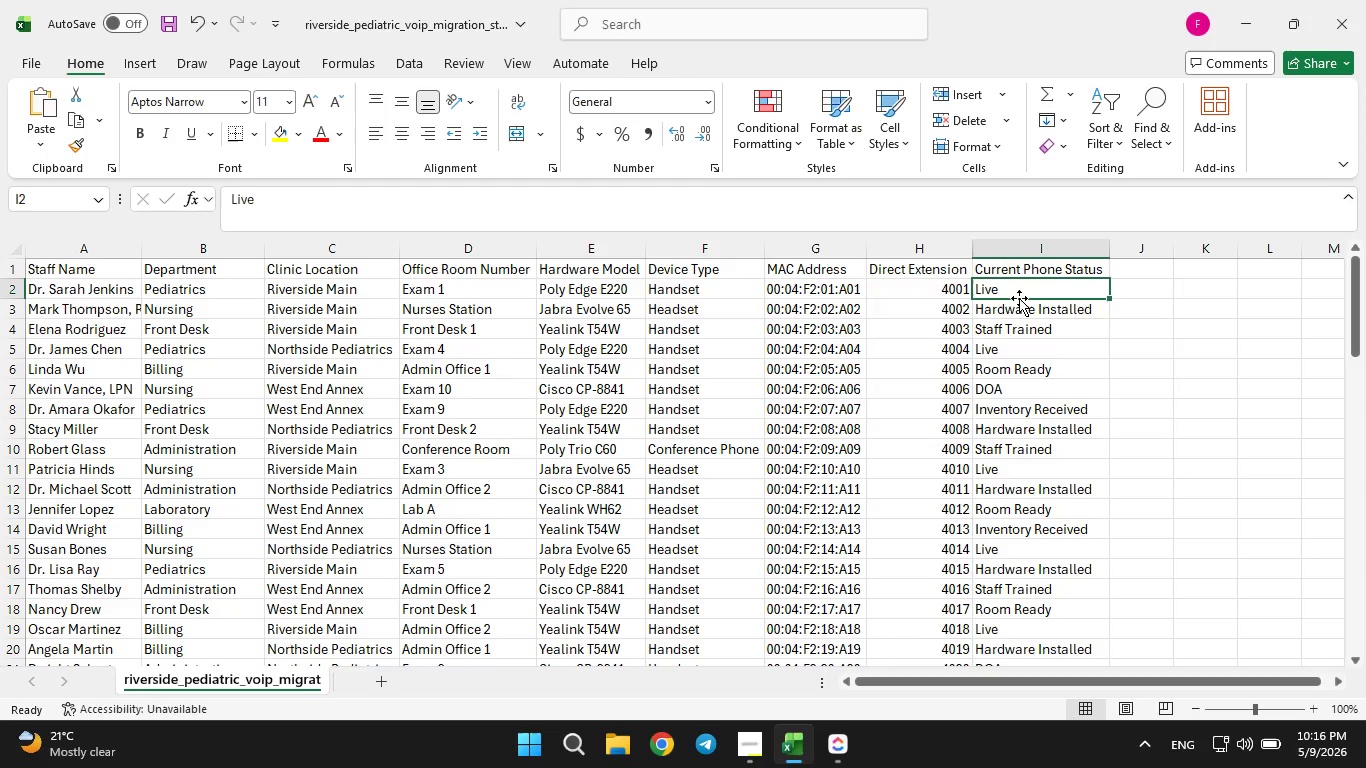 
key(ArrowDown)
 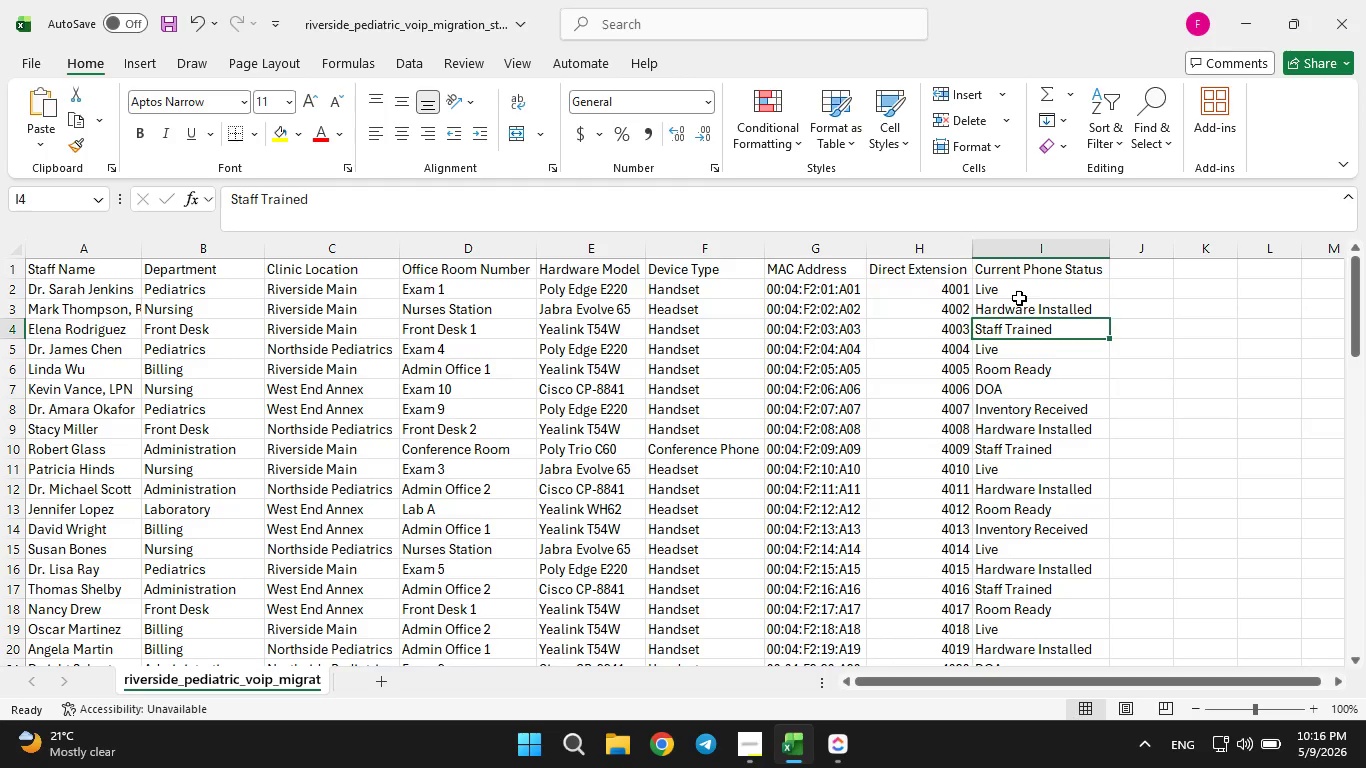 
key(ArrowDown)
 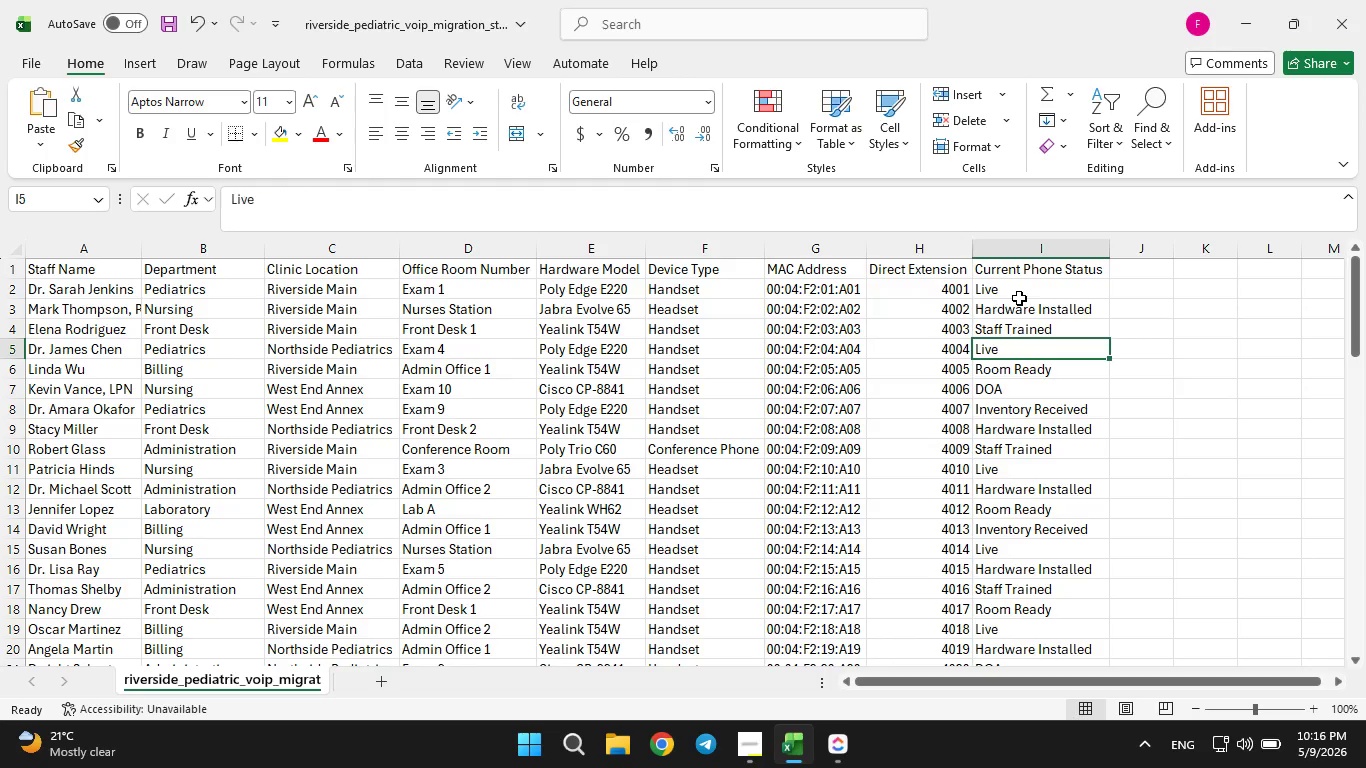 
key(ArrowDown)
 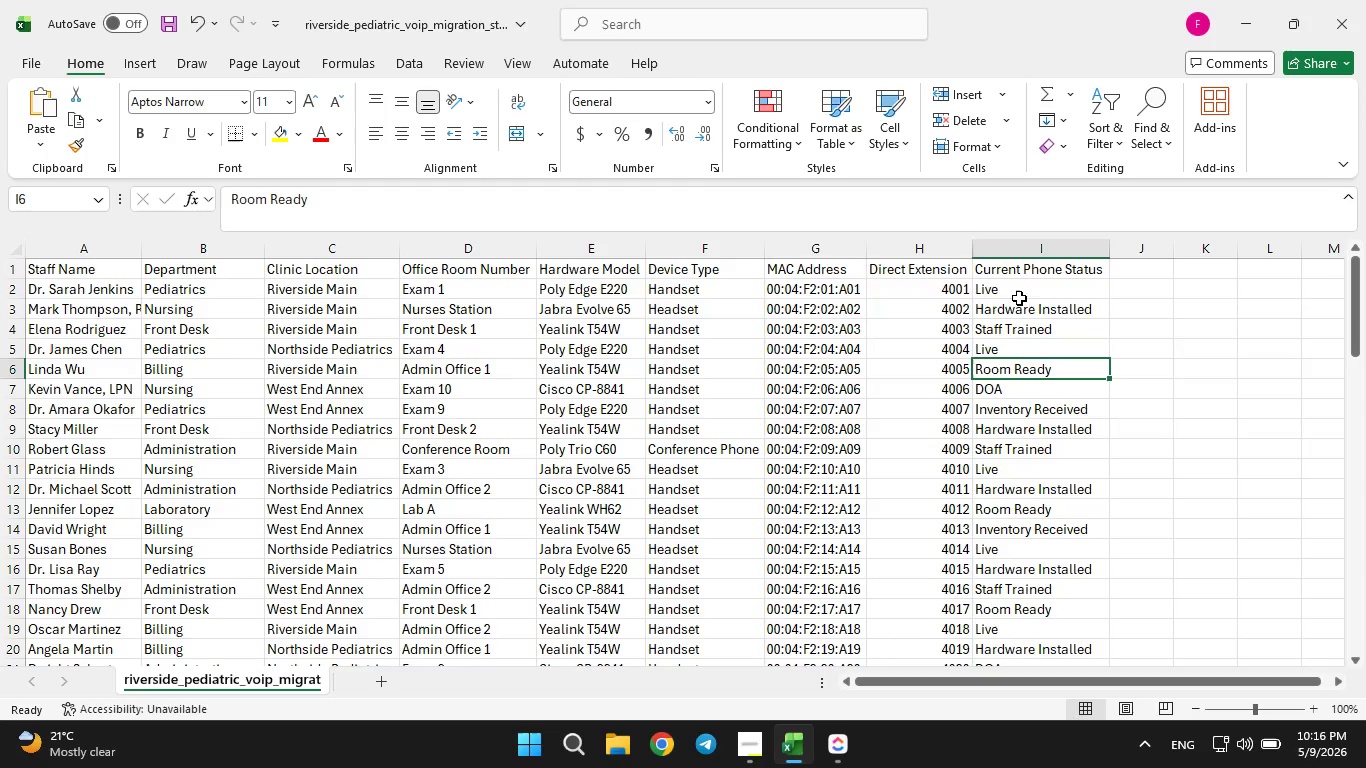 
key(ArrowDown)
 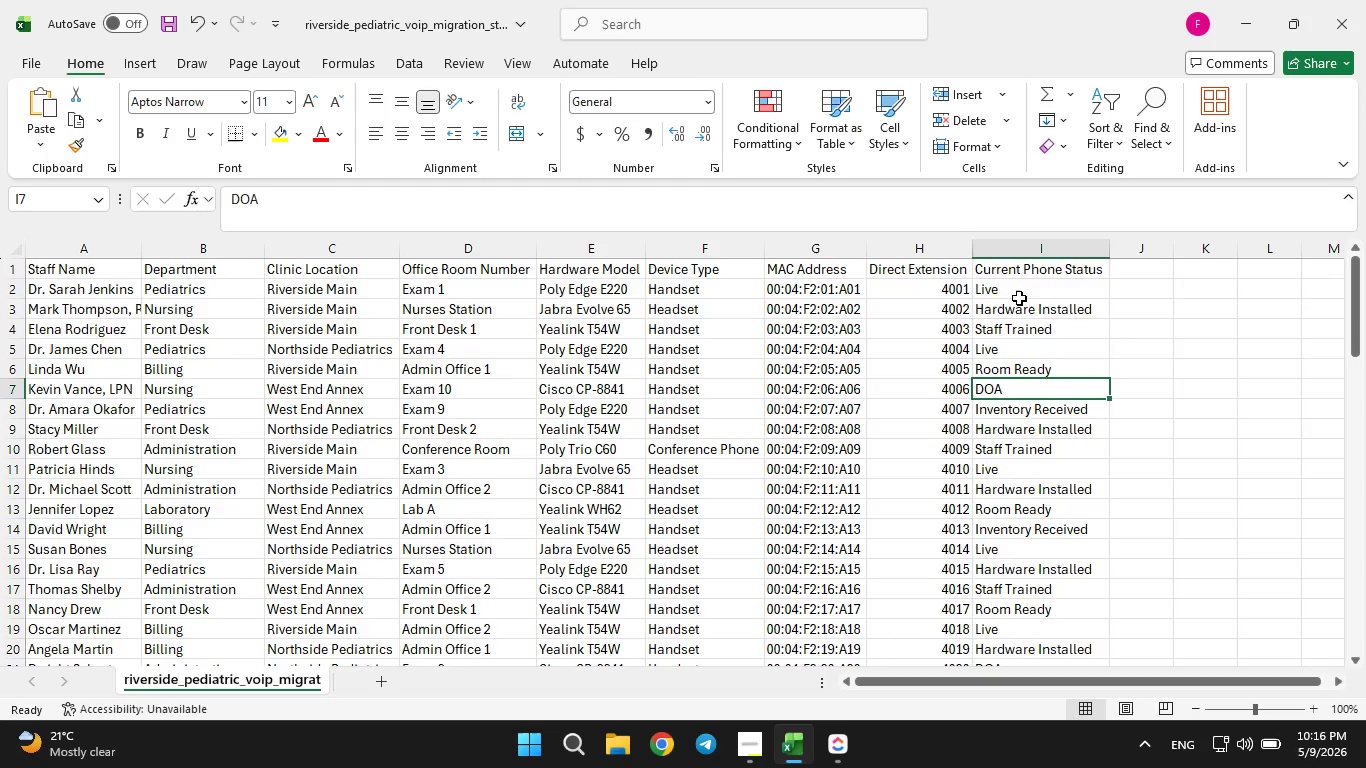 
key(ArrowDown)
 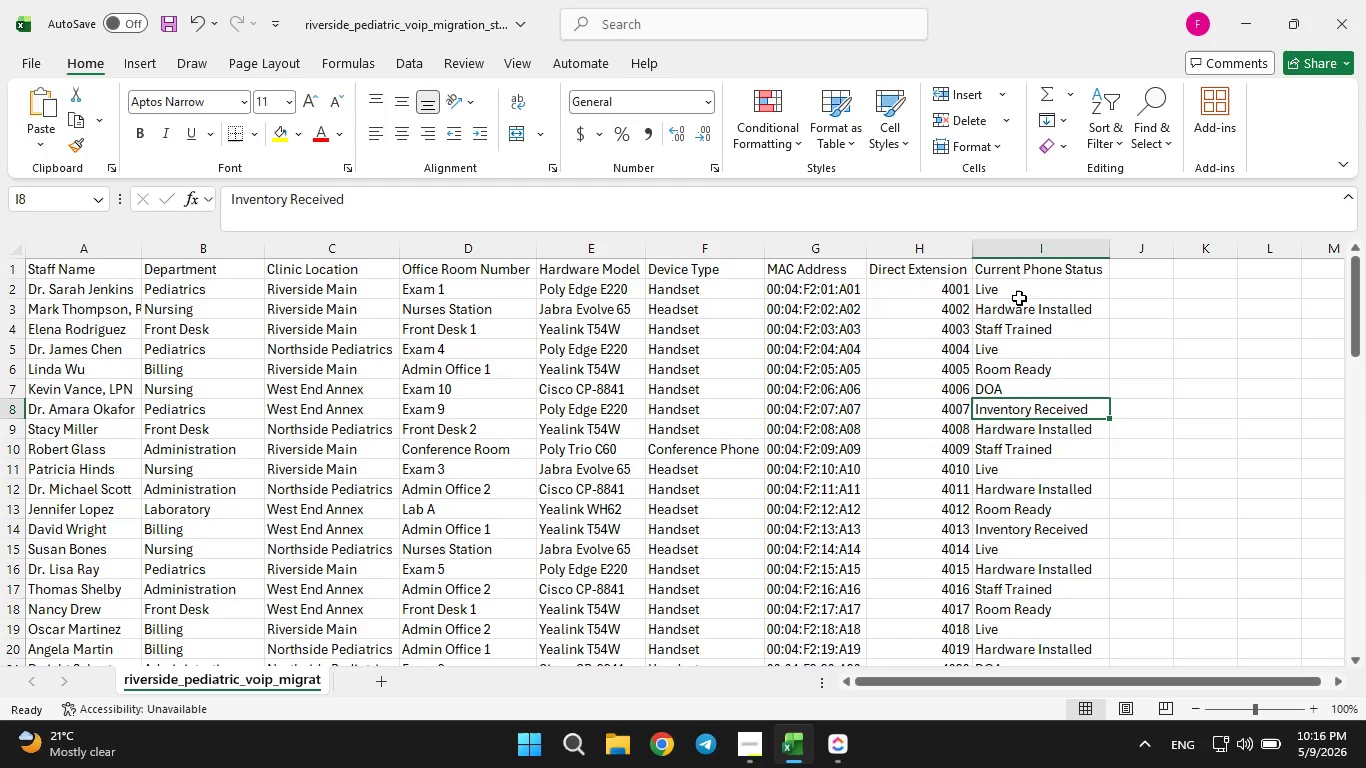 
key(ArrowDown)
 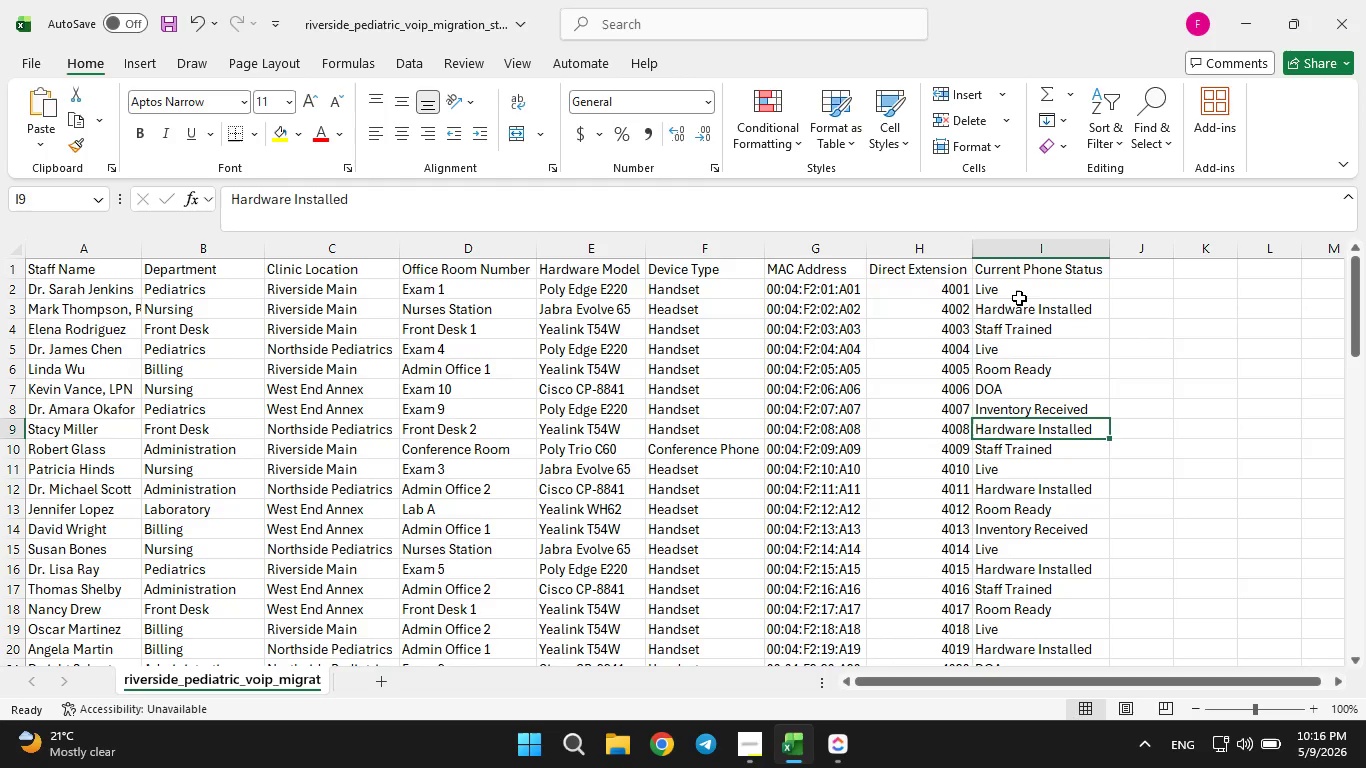 
key(ArrowDown)
 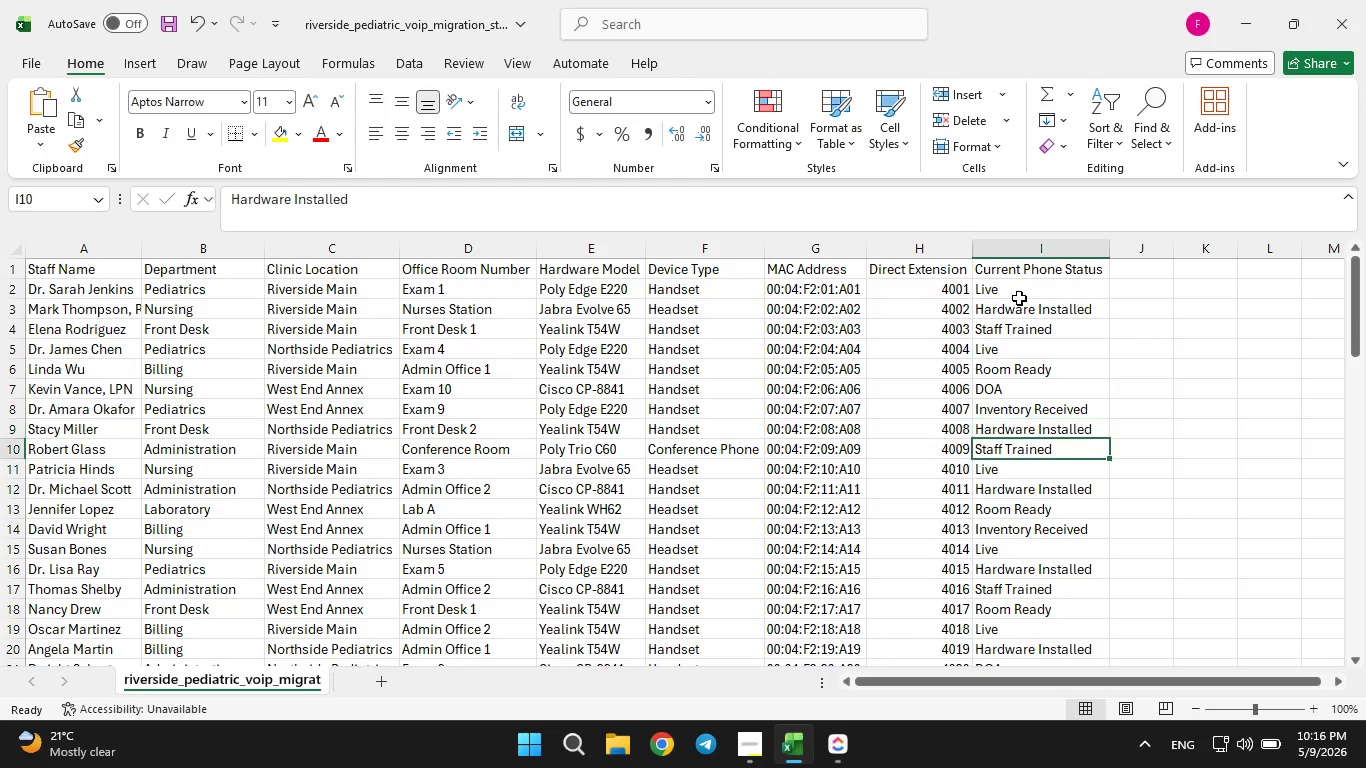 
key(ArrowDown)
 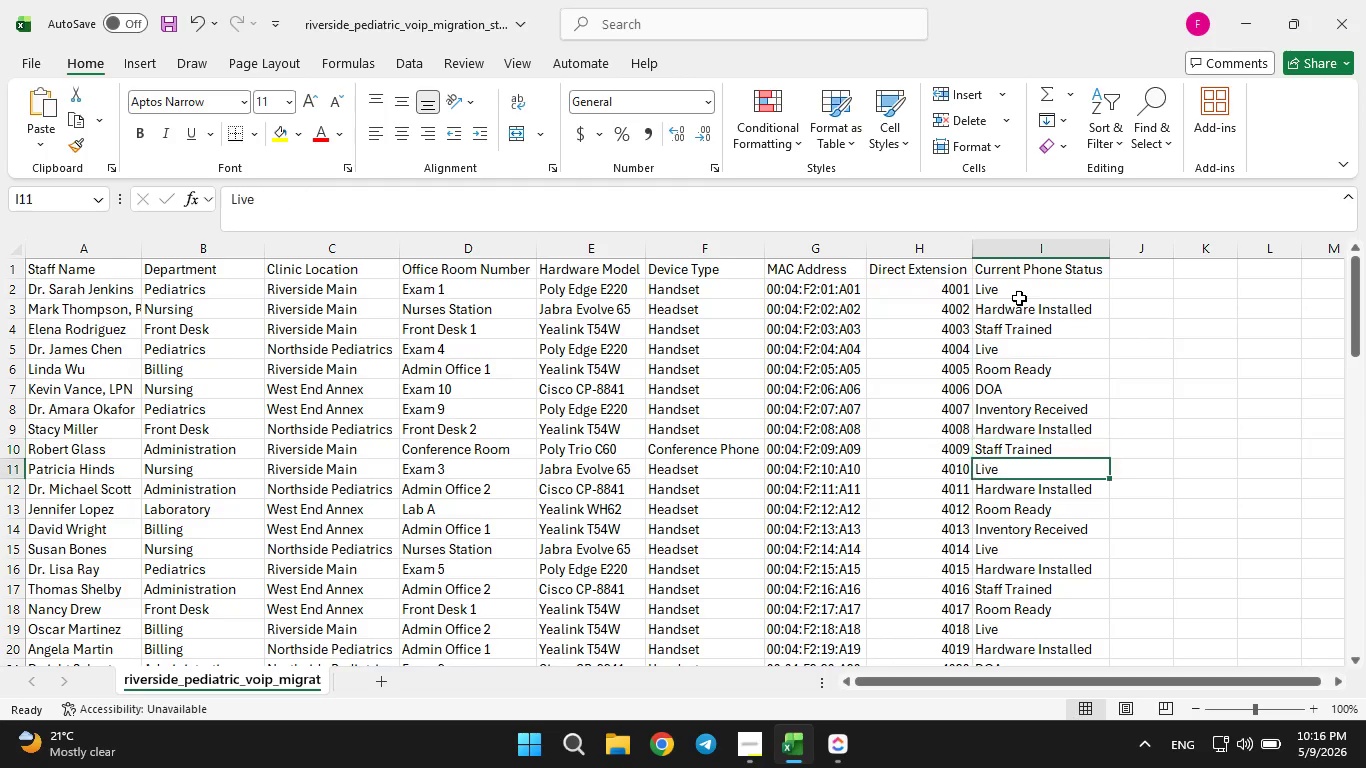 
key(ArrowDown)
 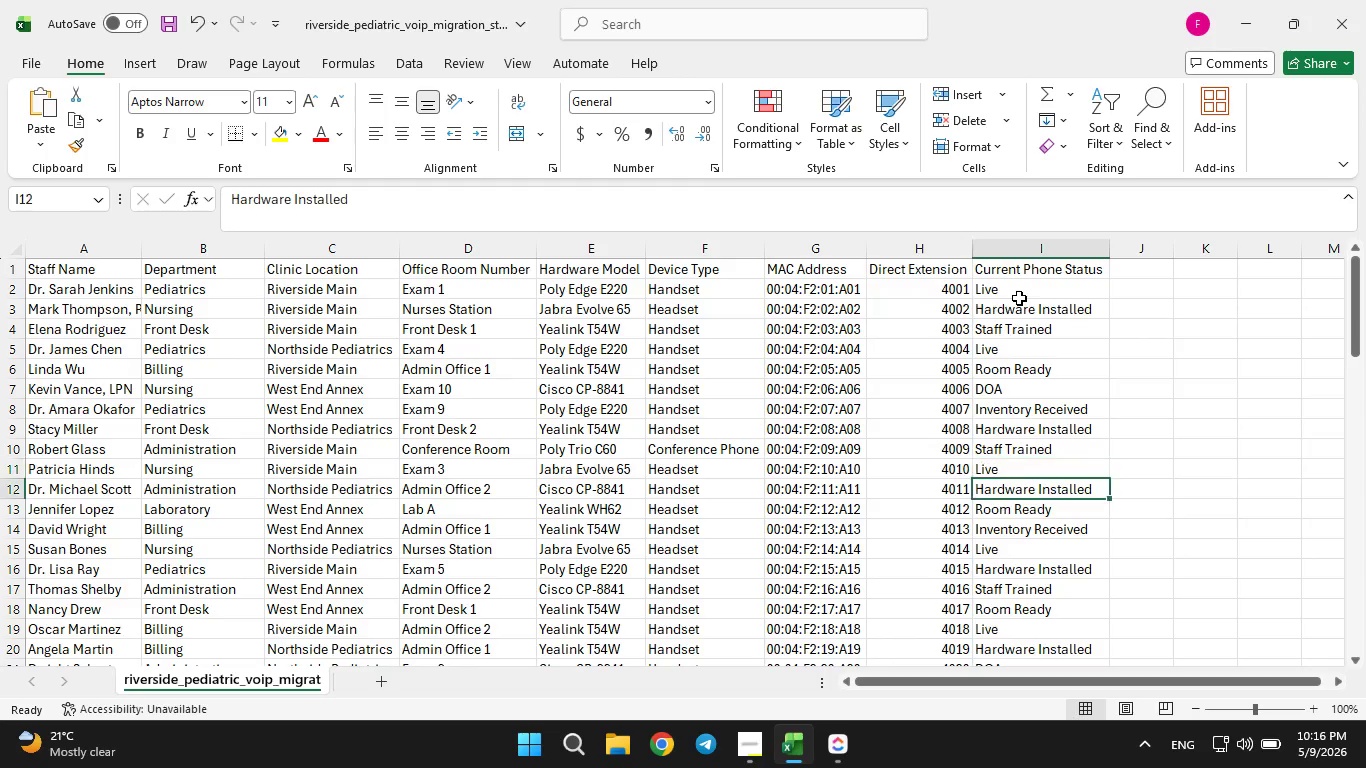 
key(ArrowDown)
 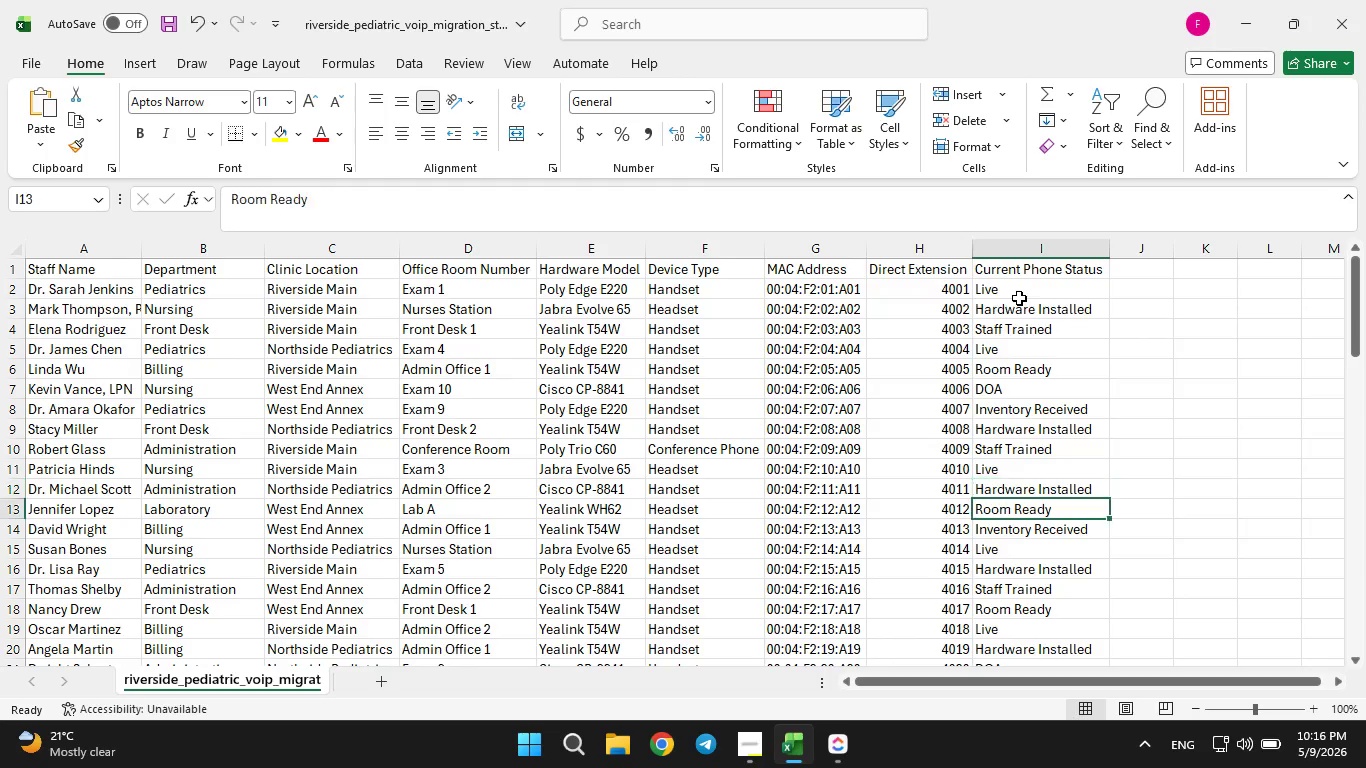 
key(ArrowDown)
 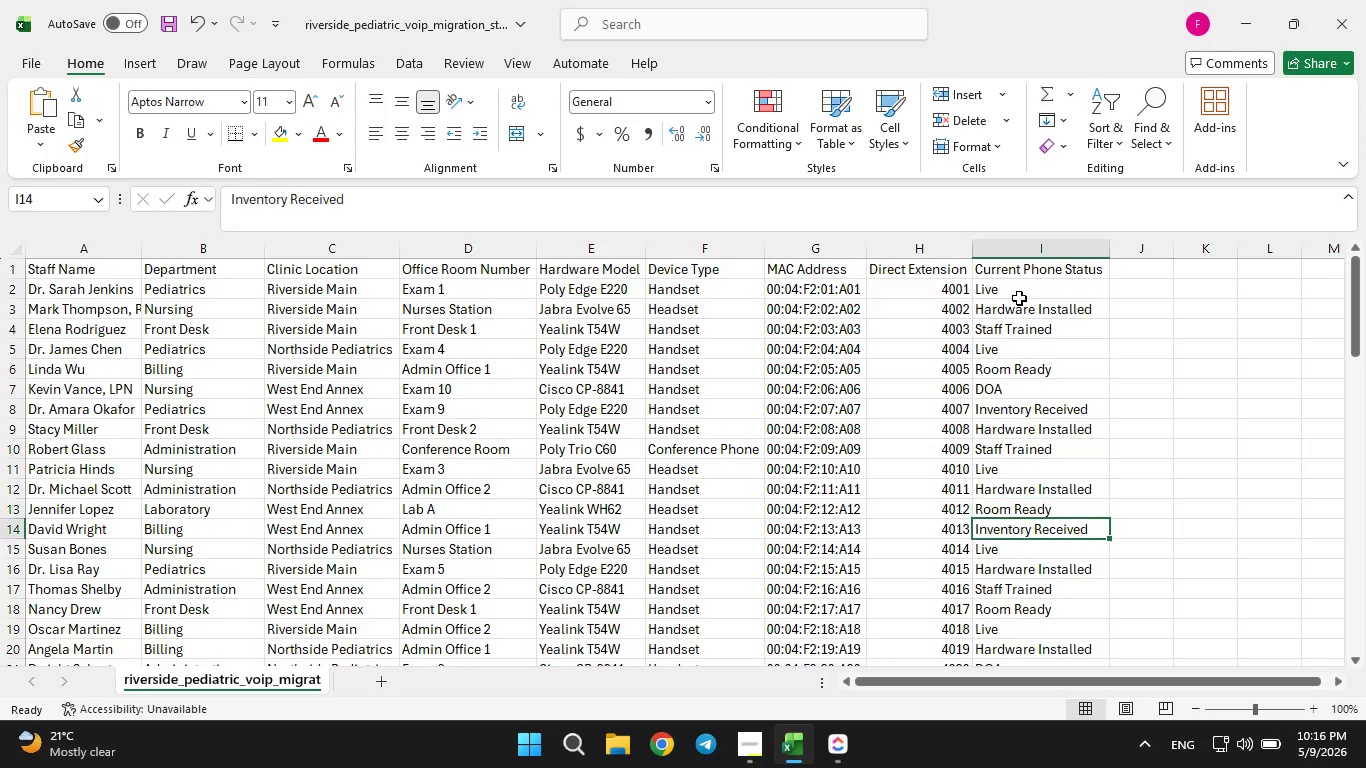 
key(ArrowDown)
 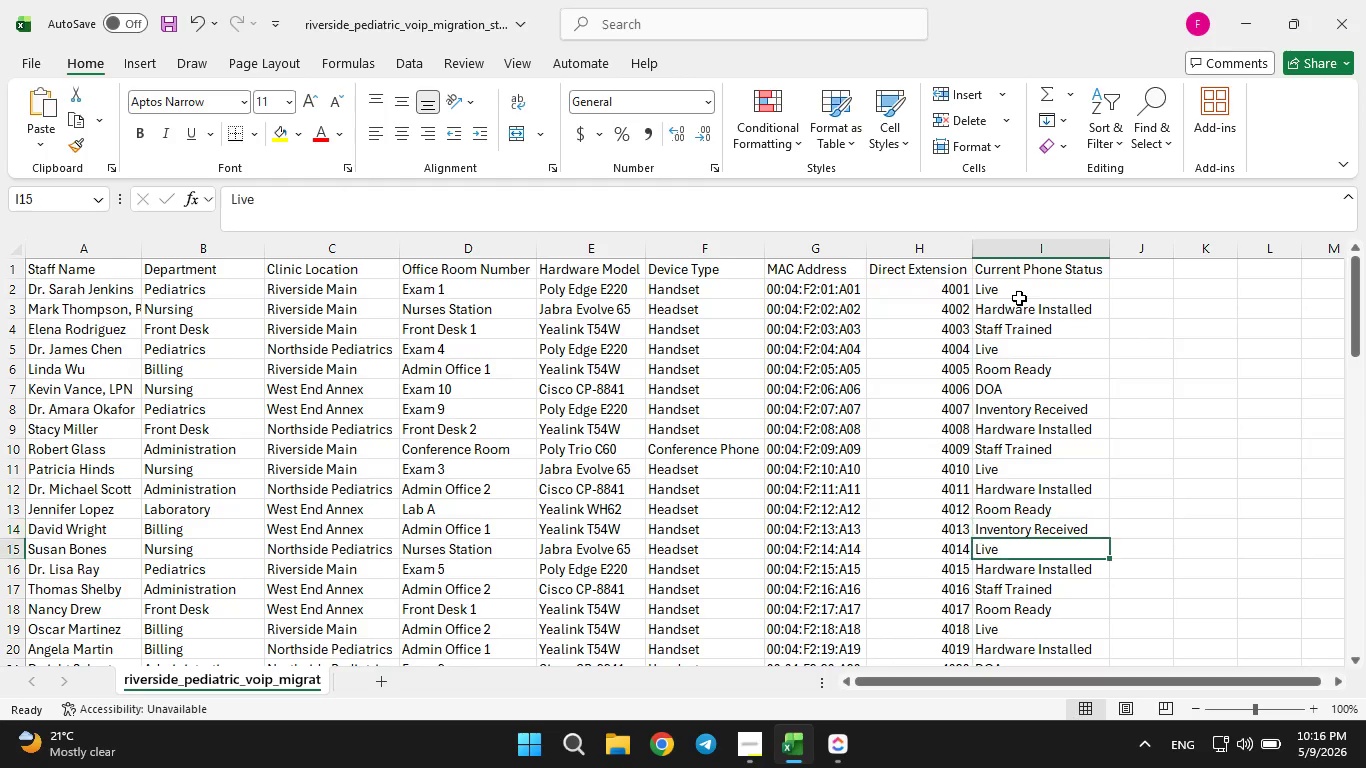 
key(ArrowDown)
 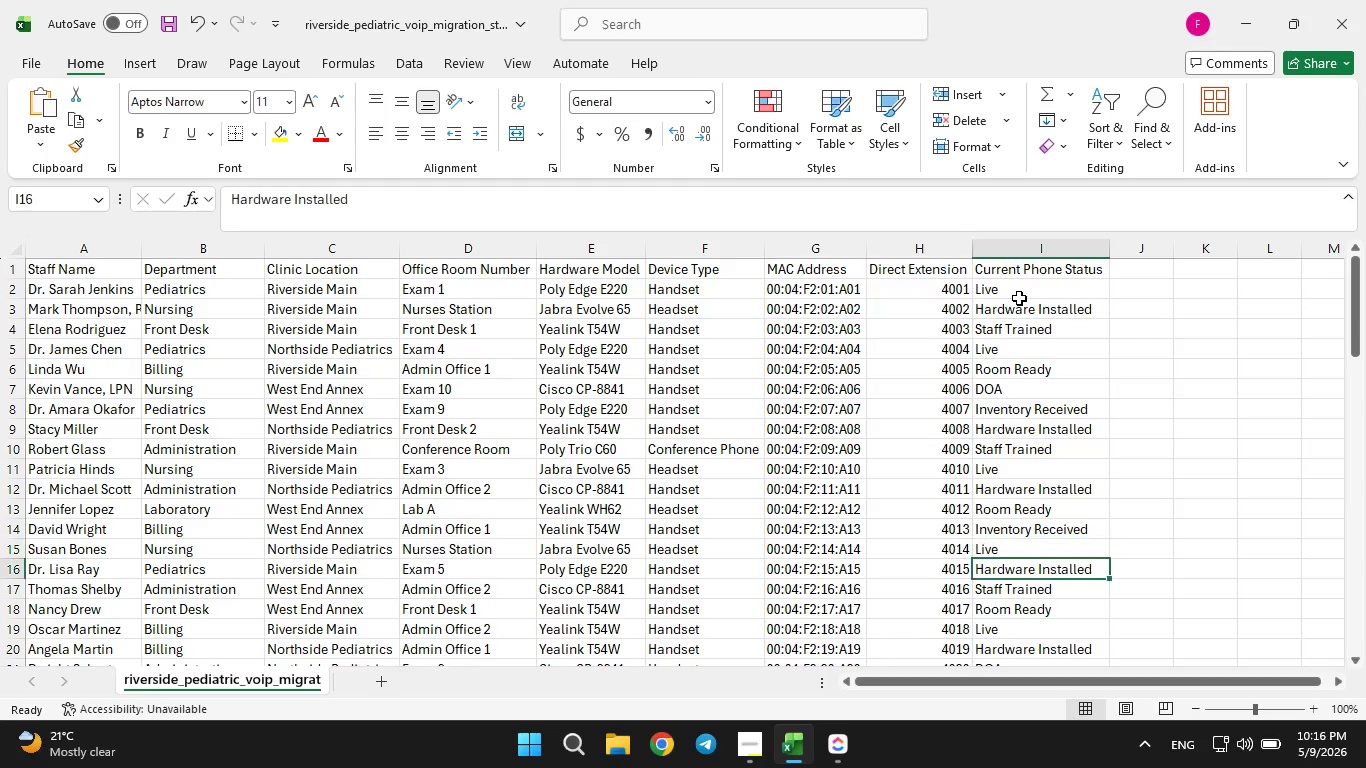 
key(ArrowDown)
 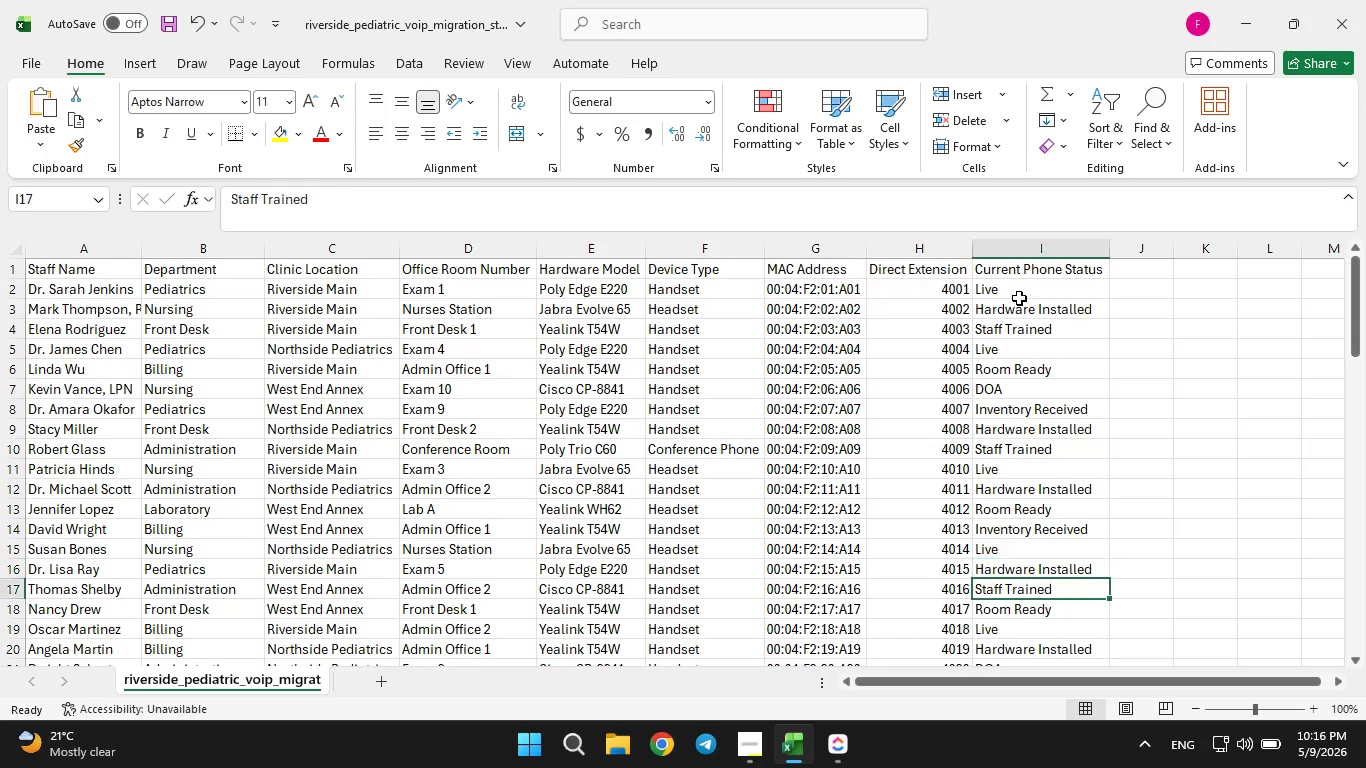 
key(ArrowDown)
 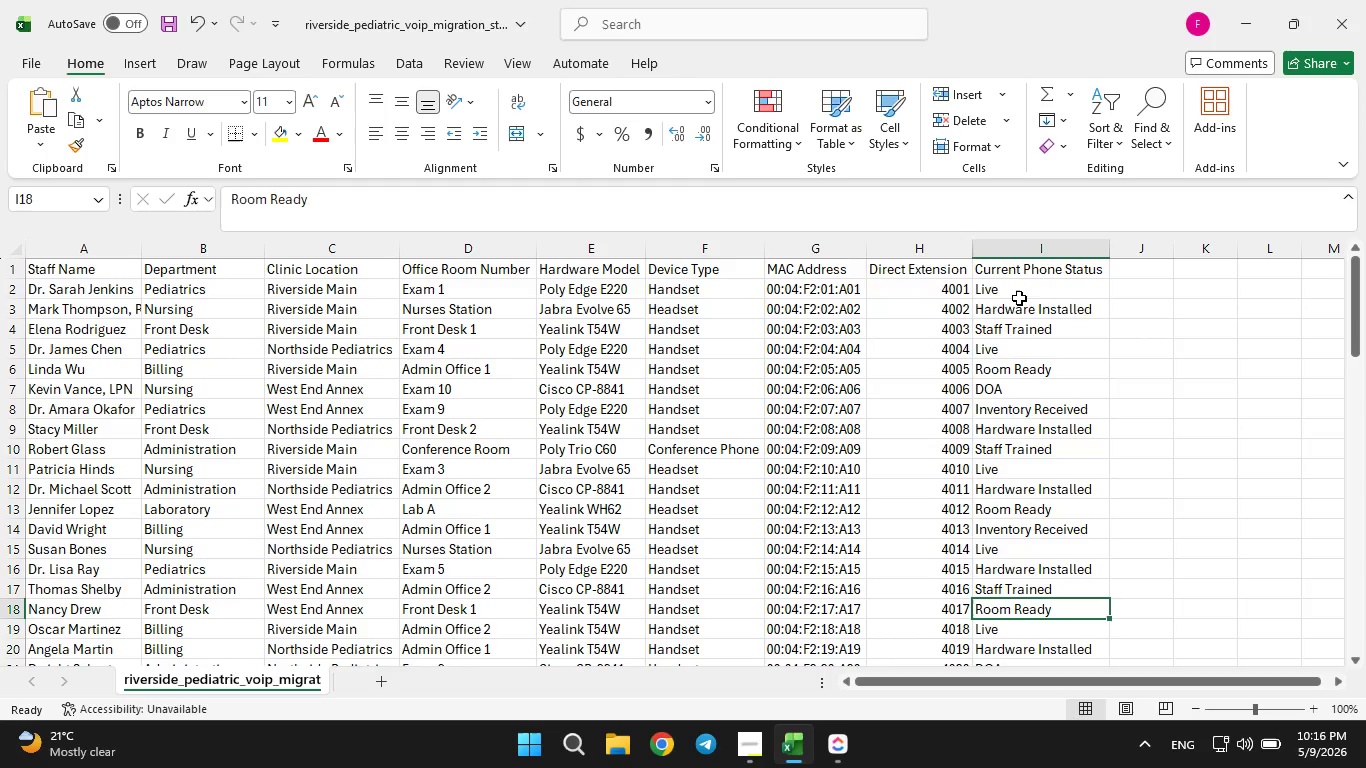 
key(ArrowDown)
 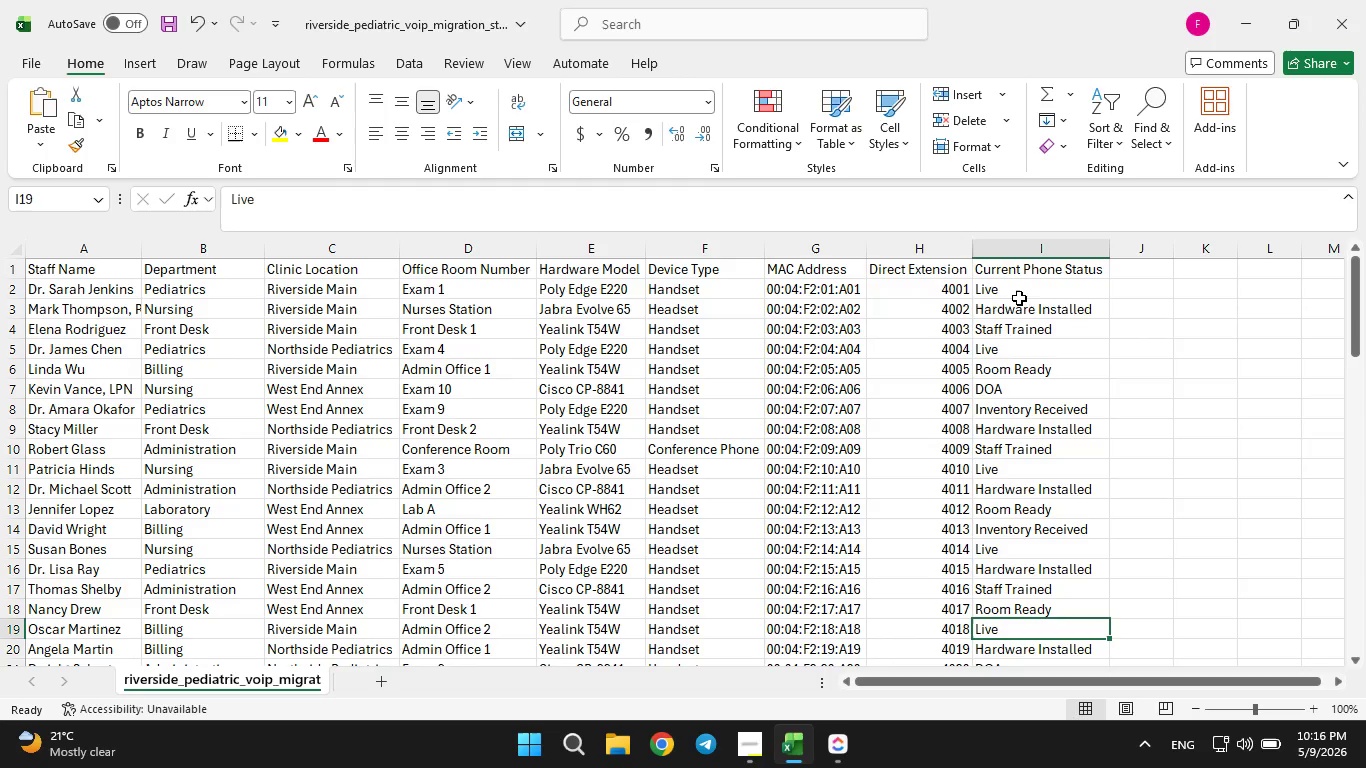 
key(ArrowDown)
 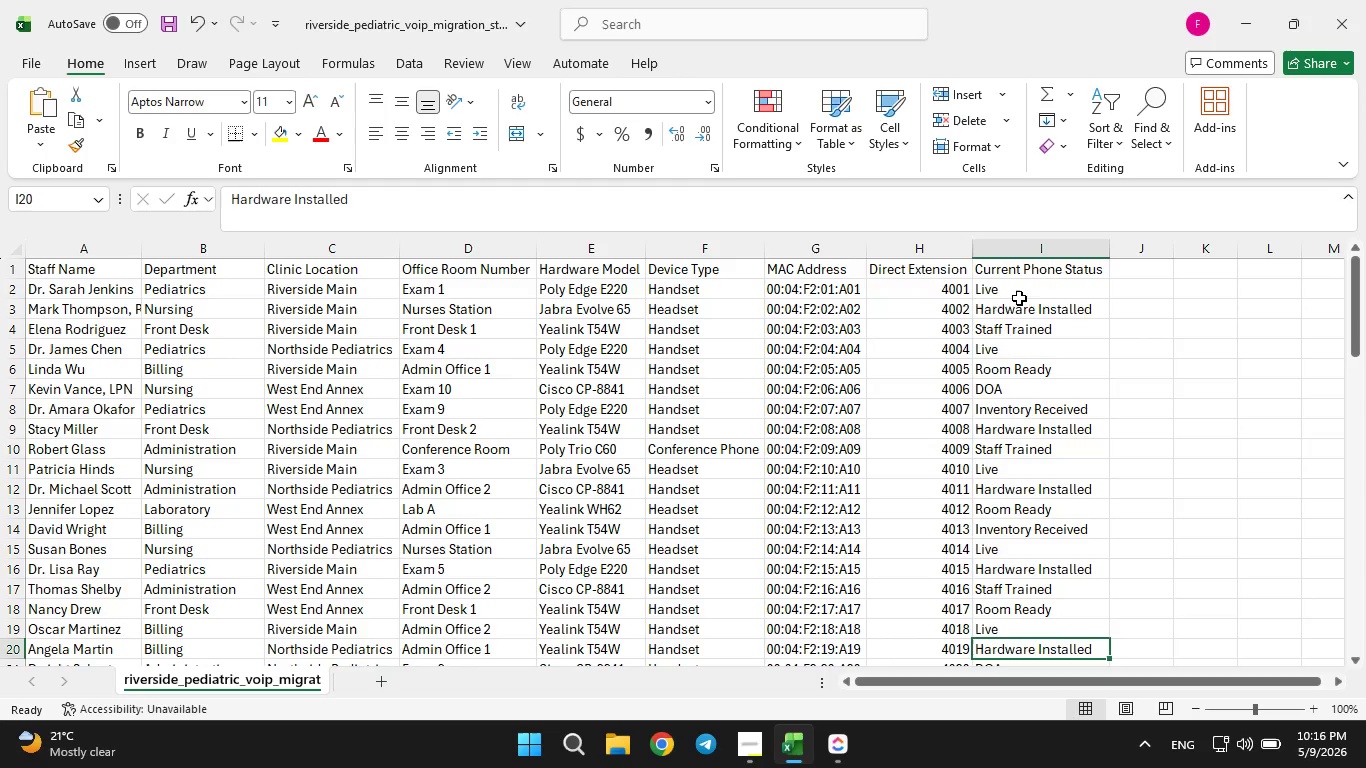 
key(ArrowDown)
 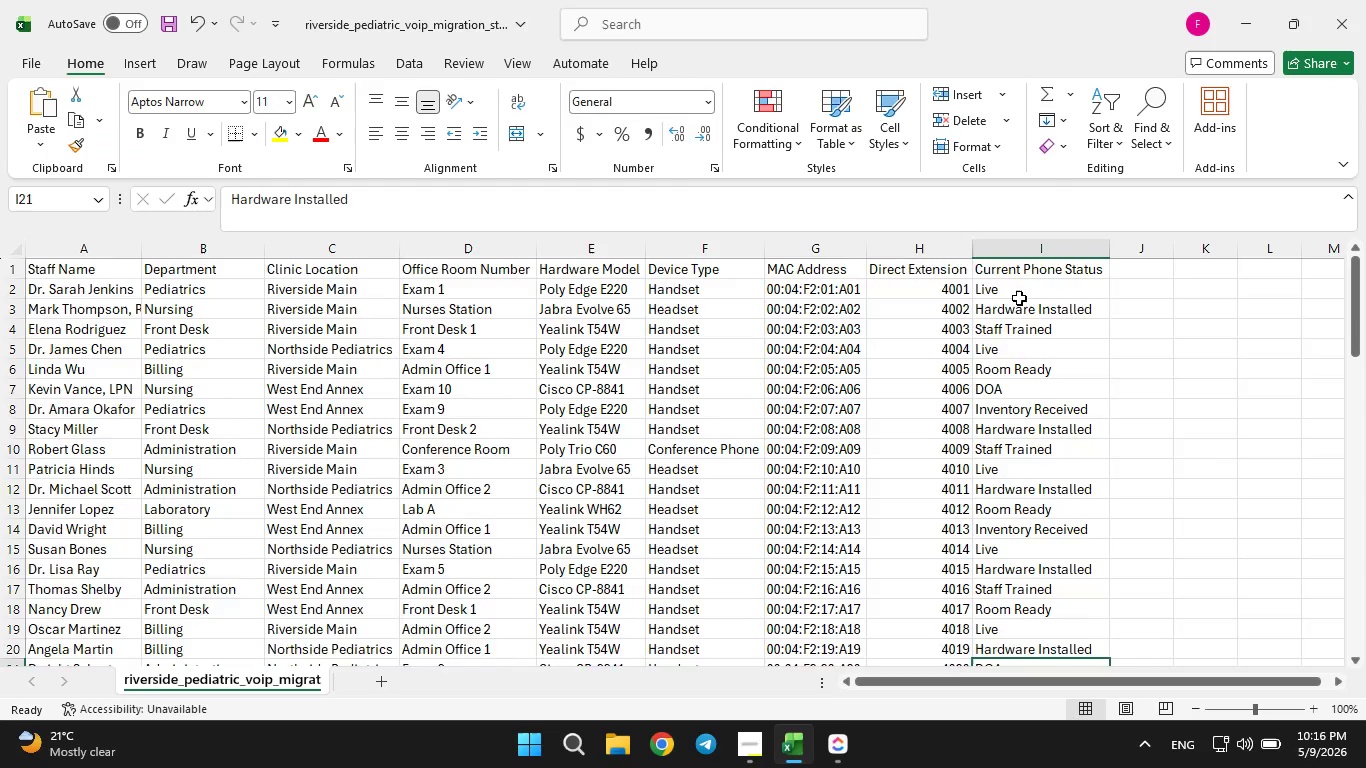 
key(ArrowDown)
 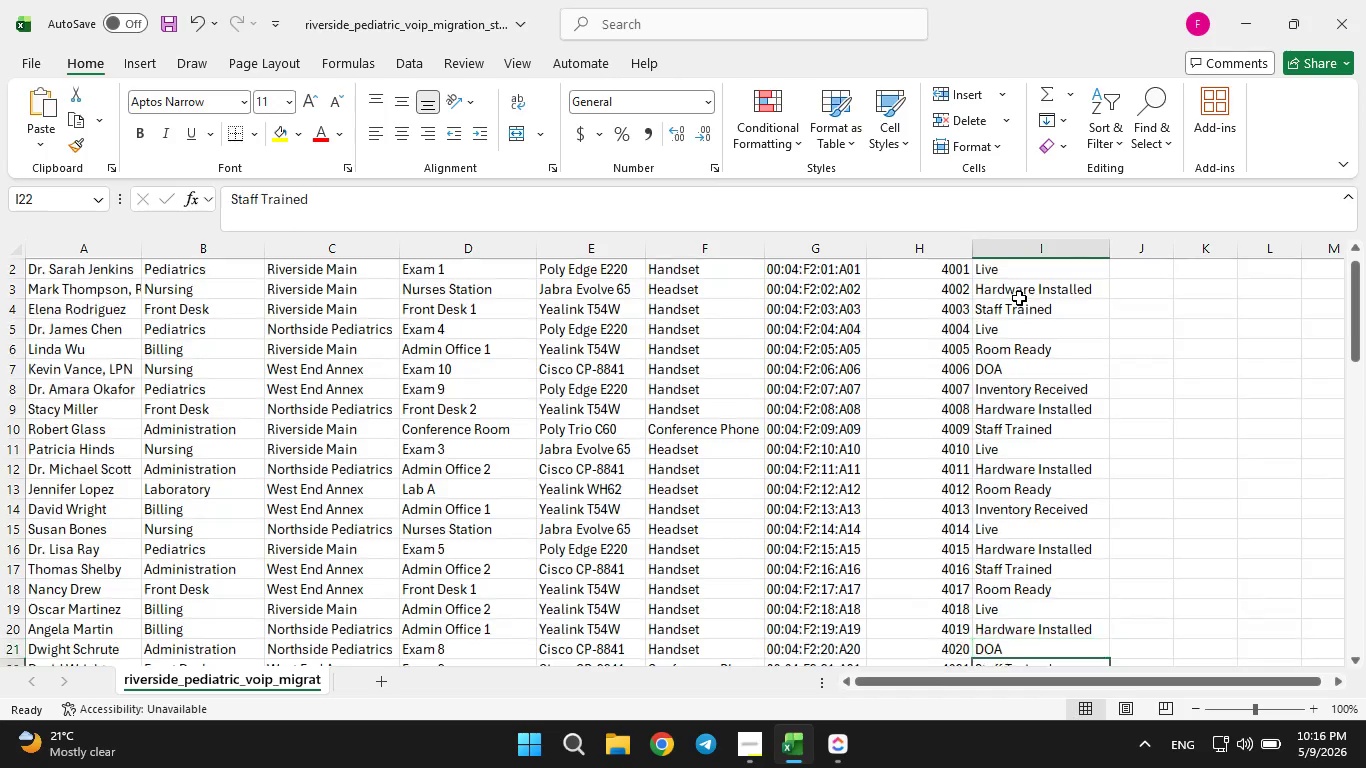 
key(ArrowDown)
 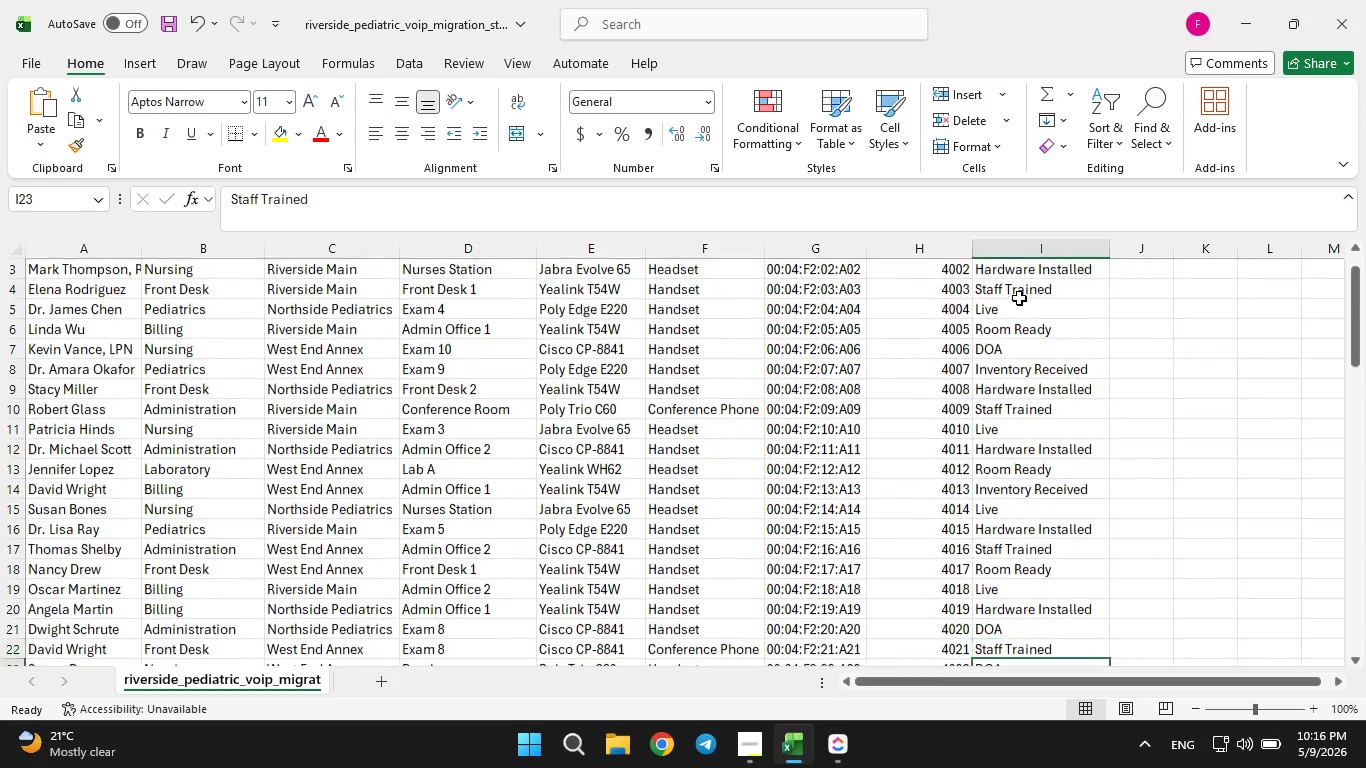 
key(ArrowDown)
 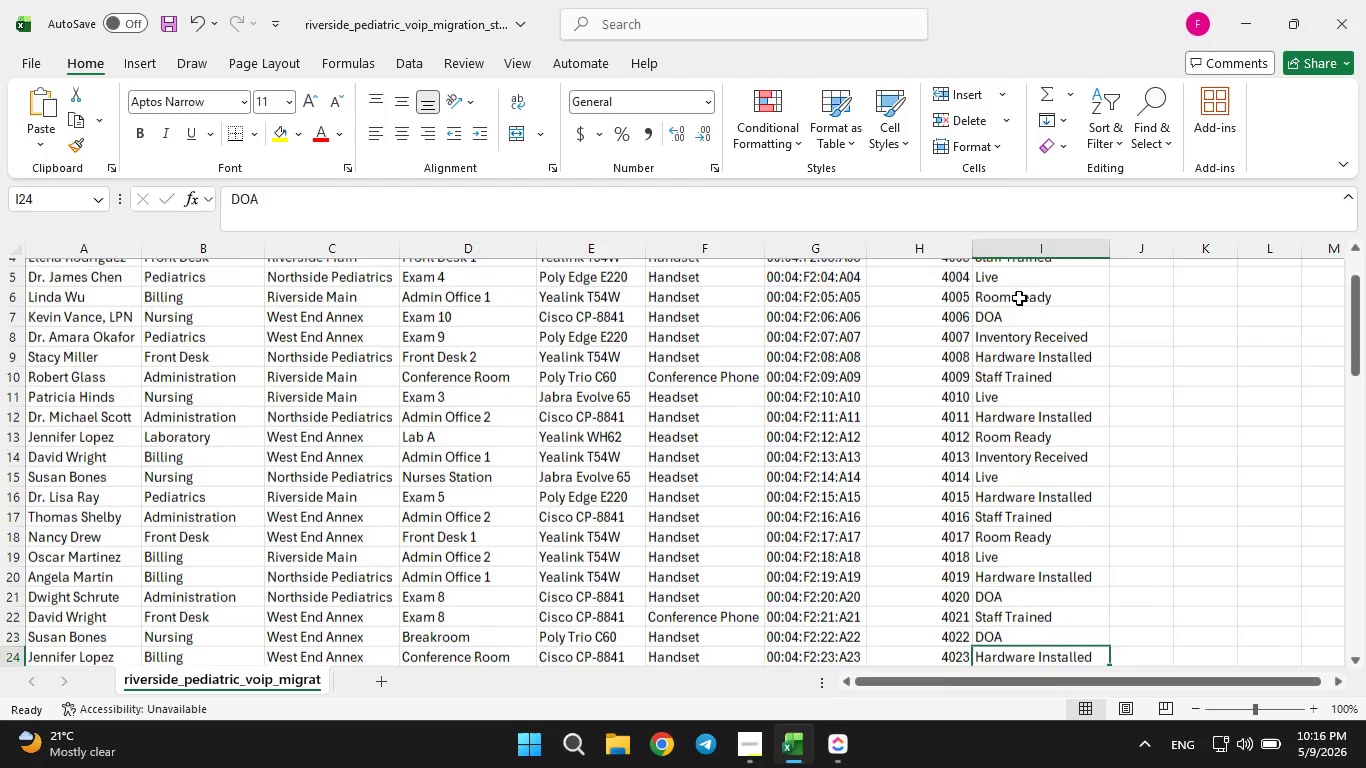 
key(ArrowDown)
 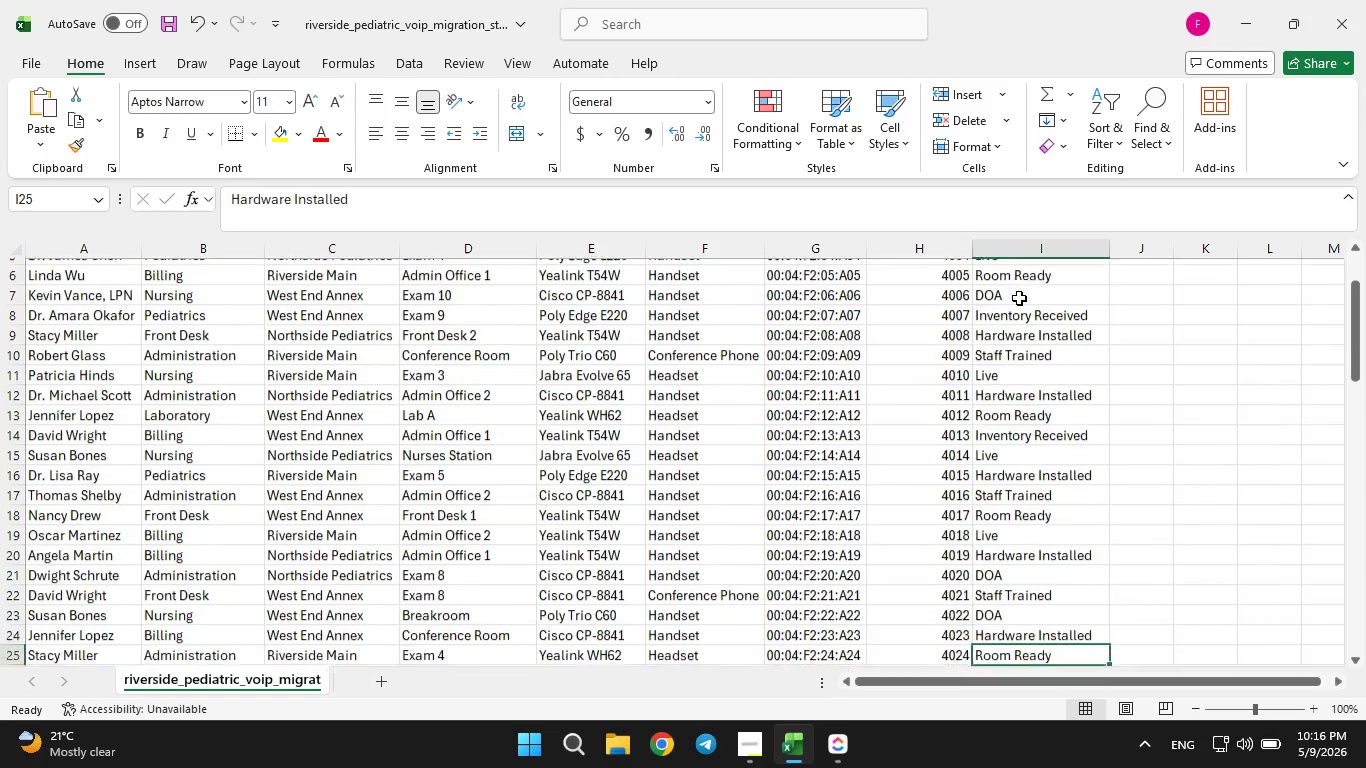 
key(ArrowDown)
 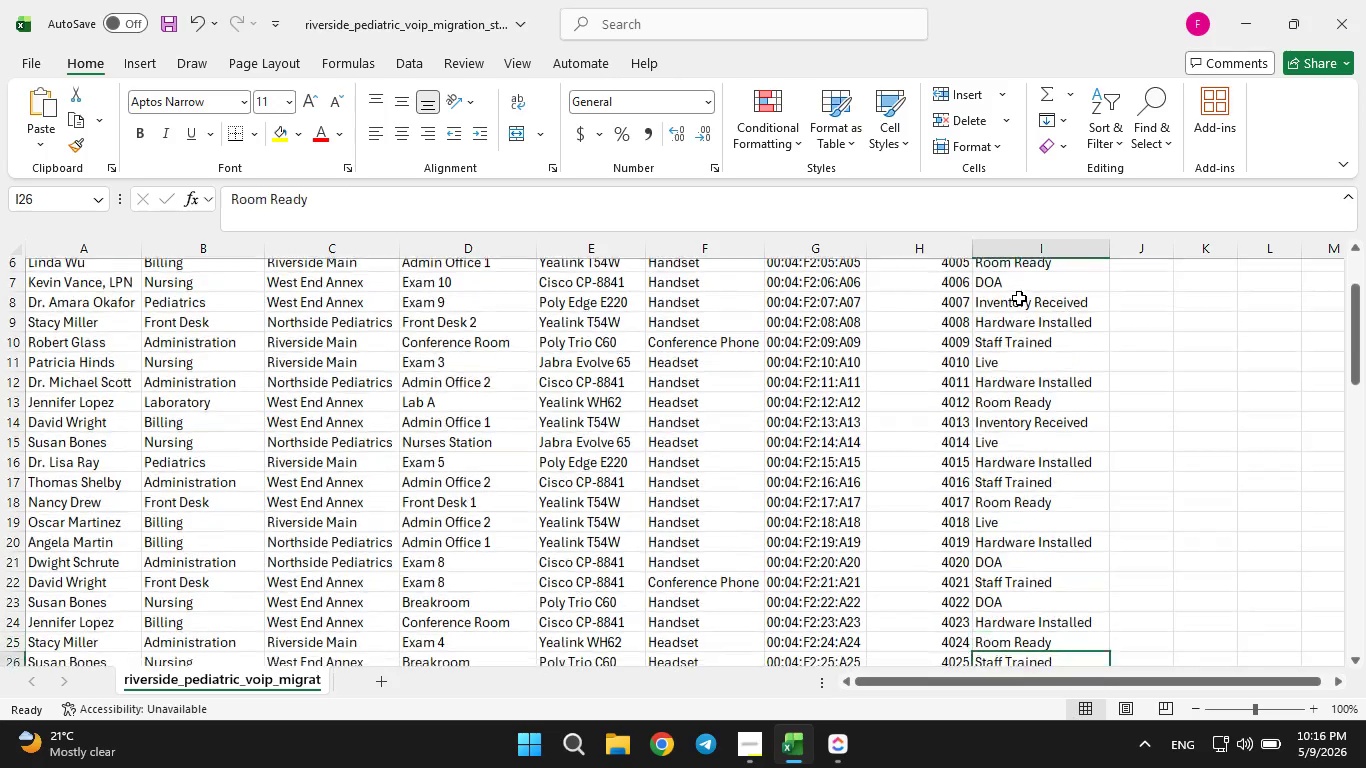 
key(ArrowDown)
 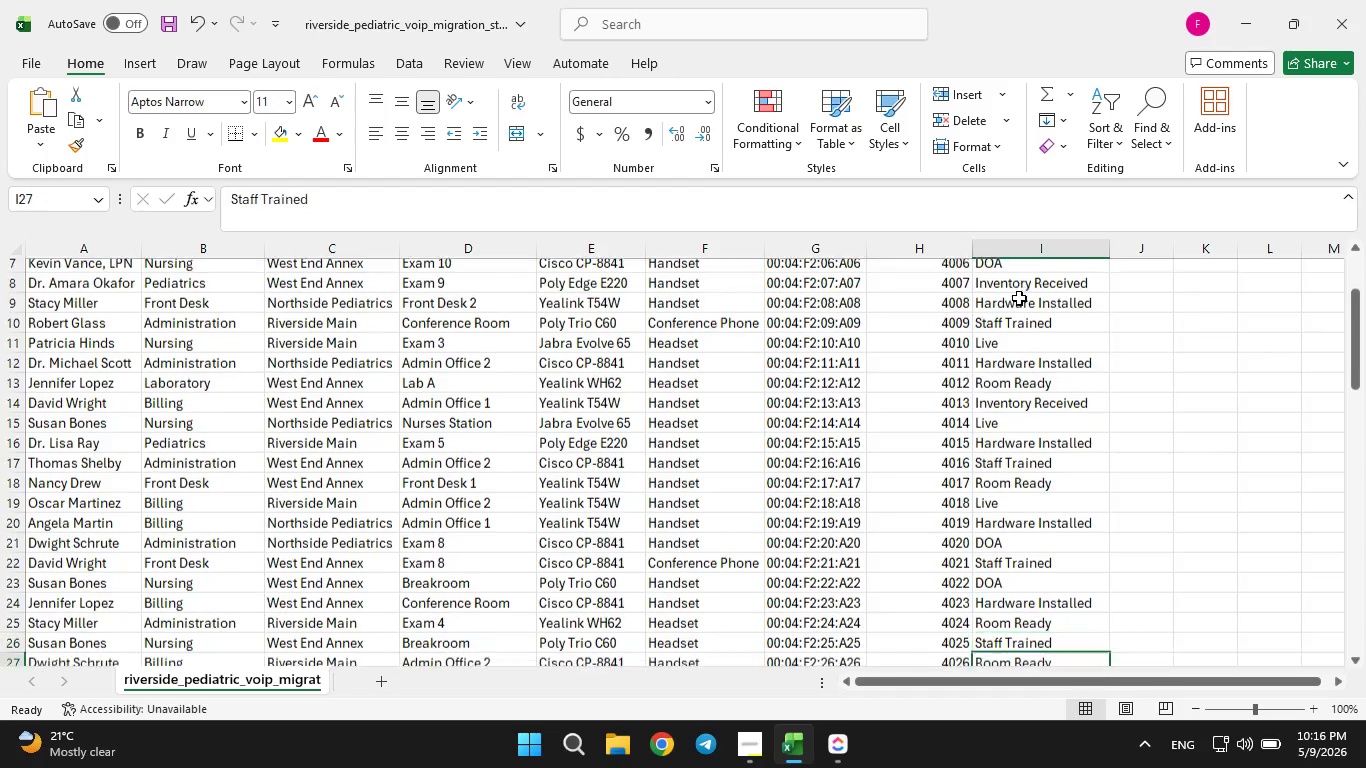 
key(ArrowDown)
 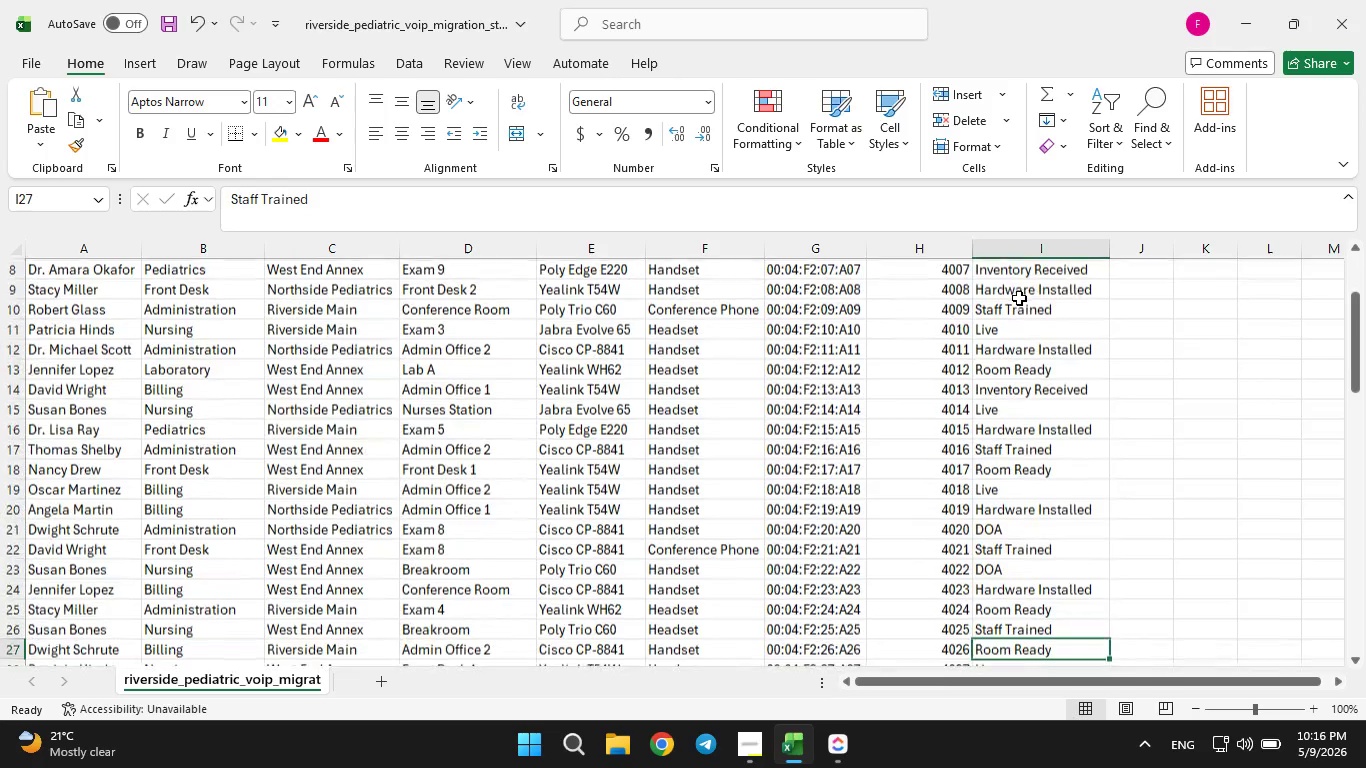 
key(ArrowDown)
 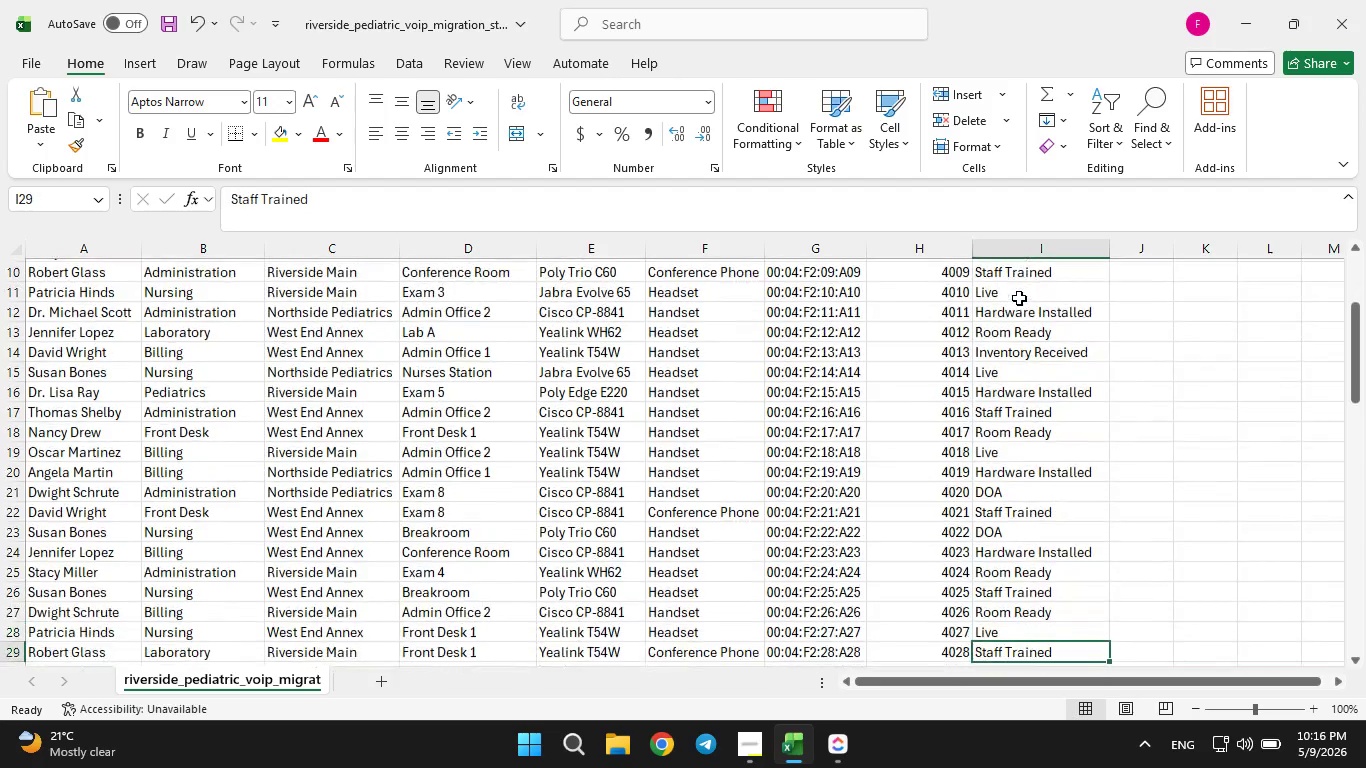 
key(ArrowDown)
 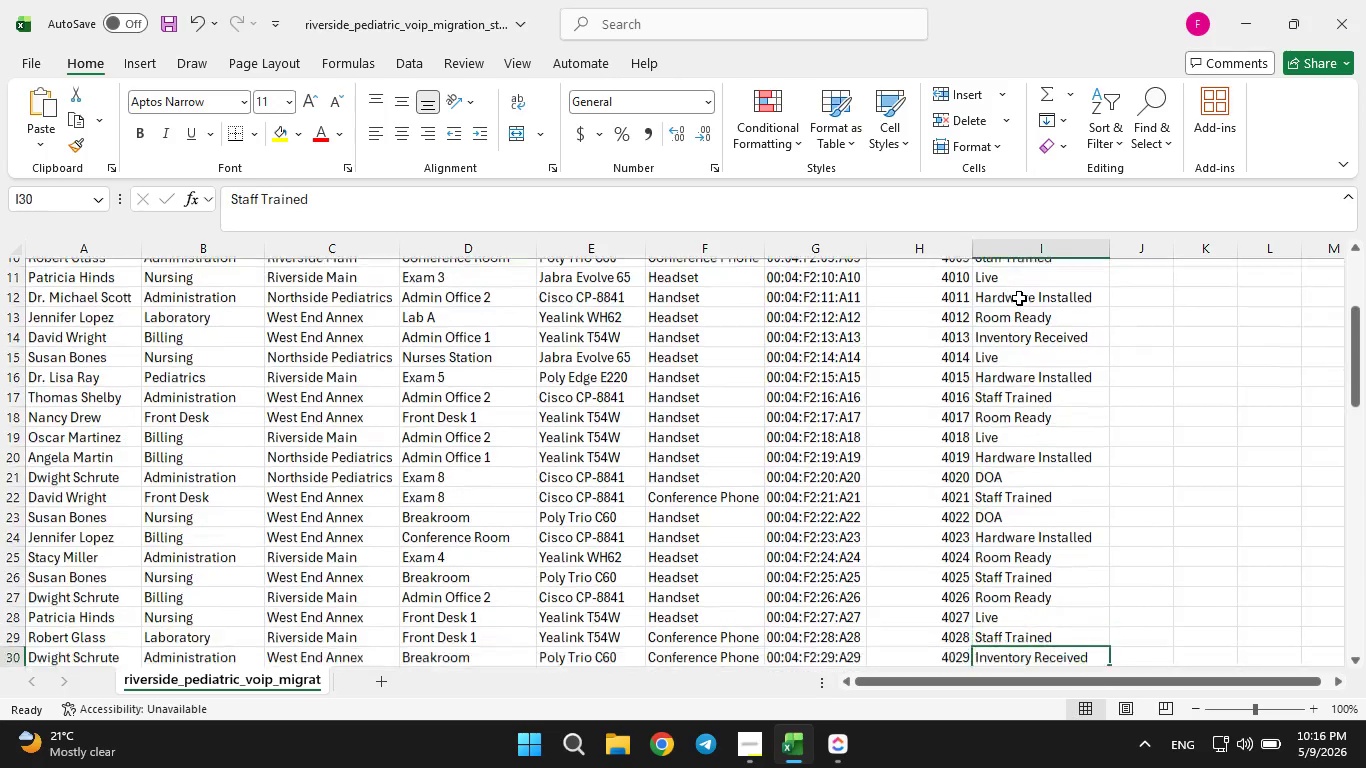 
key(ArrowDown)
 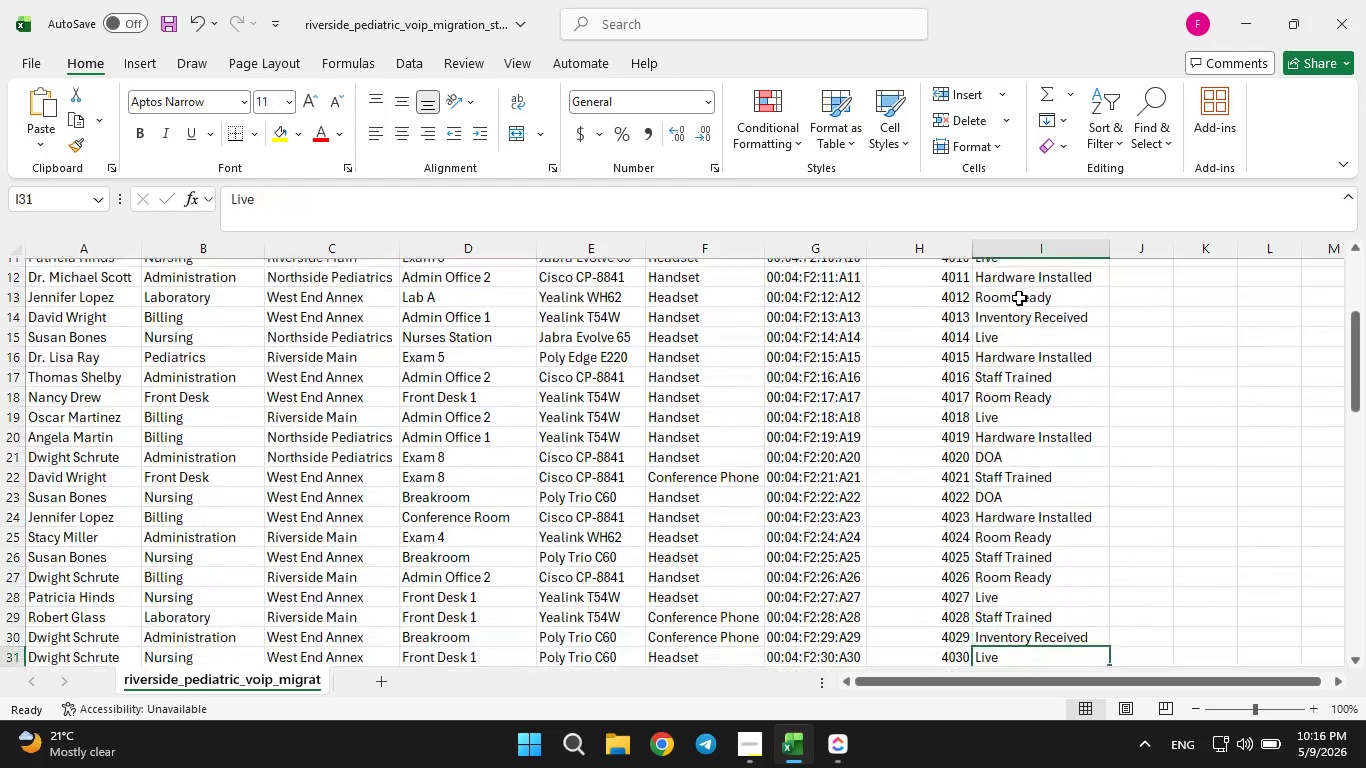 
key(ArrowDown)
 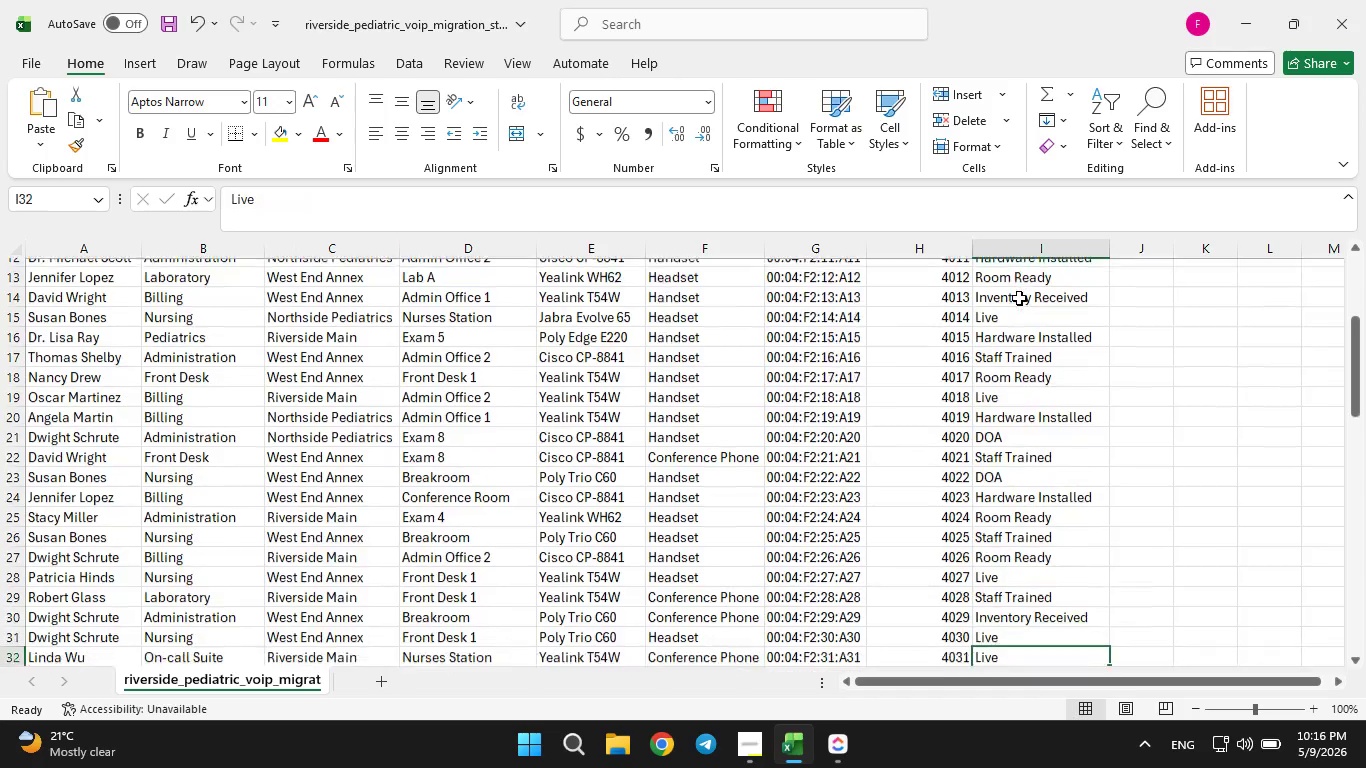 
key(ArrowDown)
 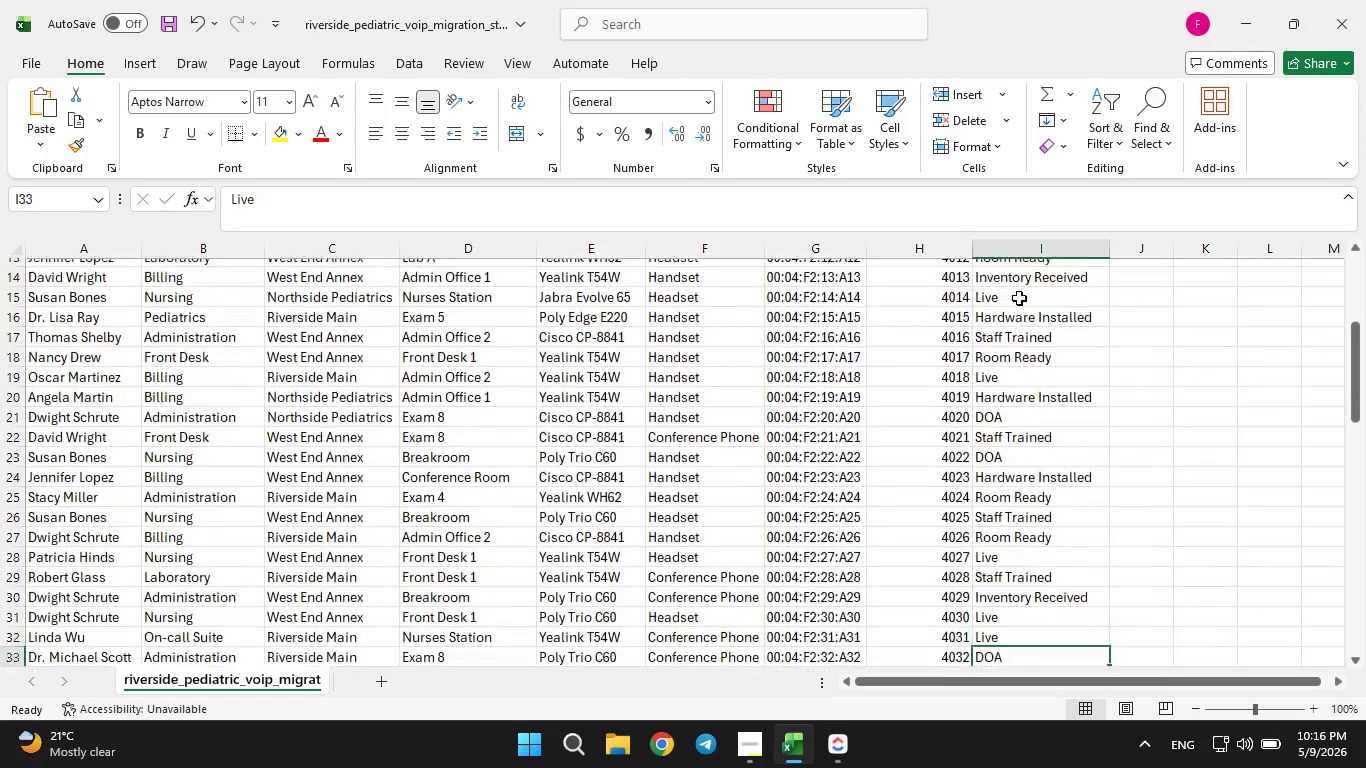 
key(ArrowDown)
 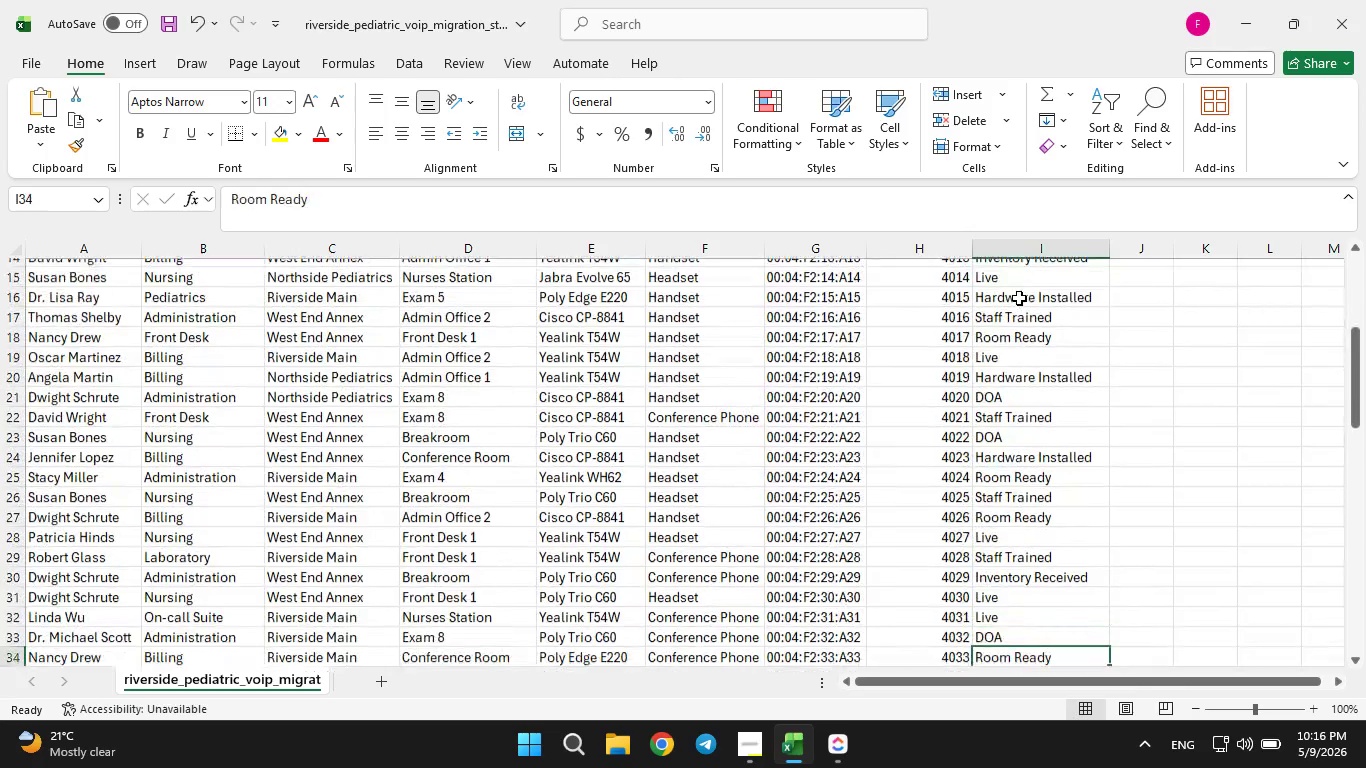 
key(ArrowDown)
 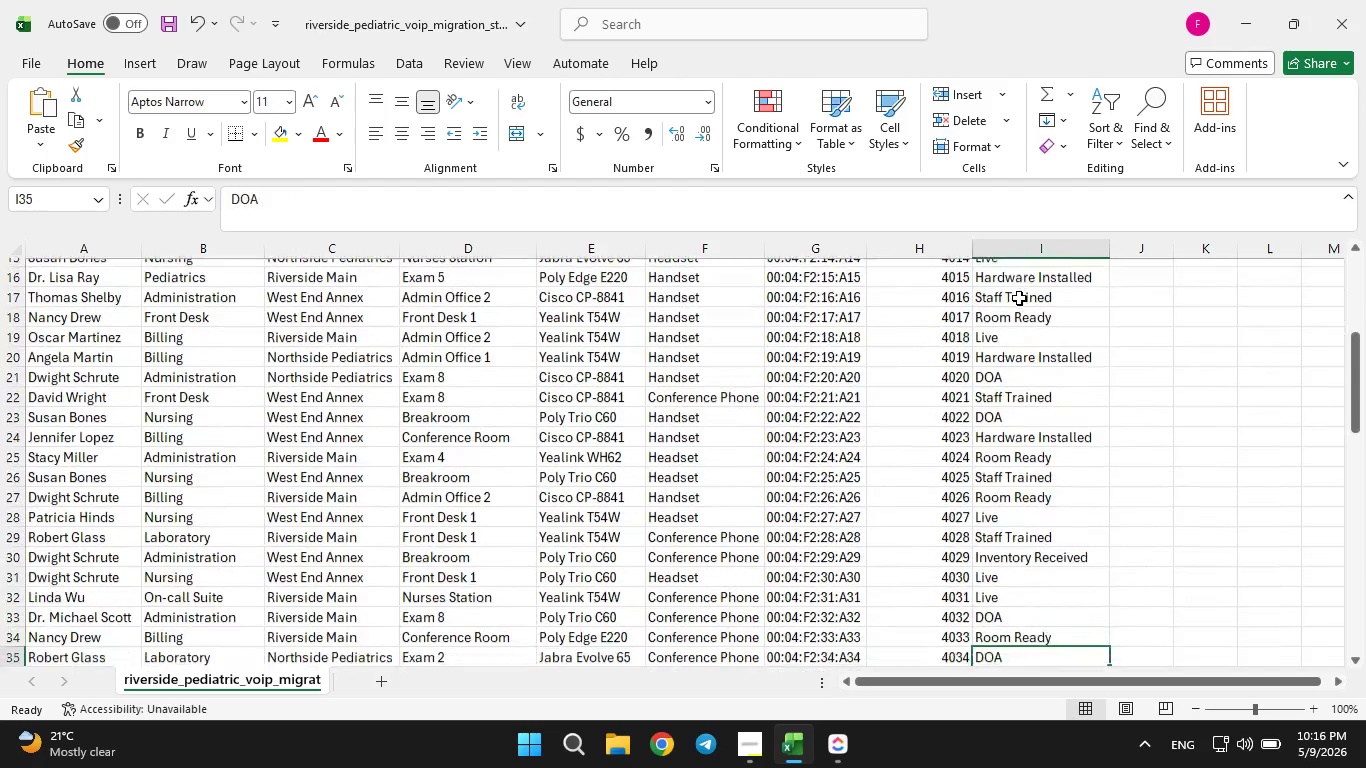 
key(ArrowDown)
 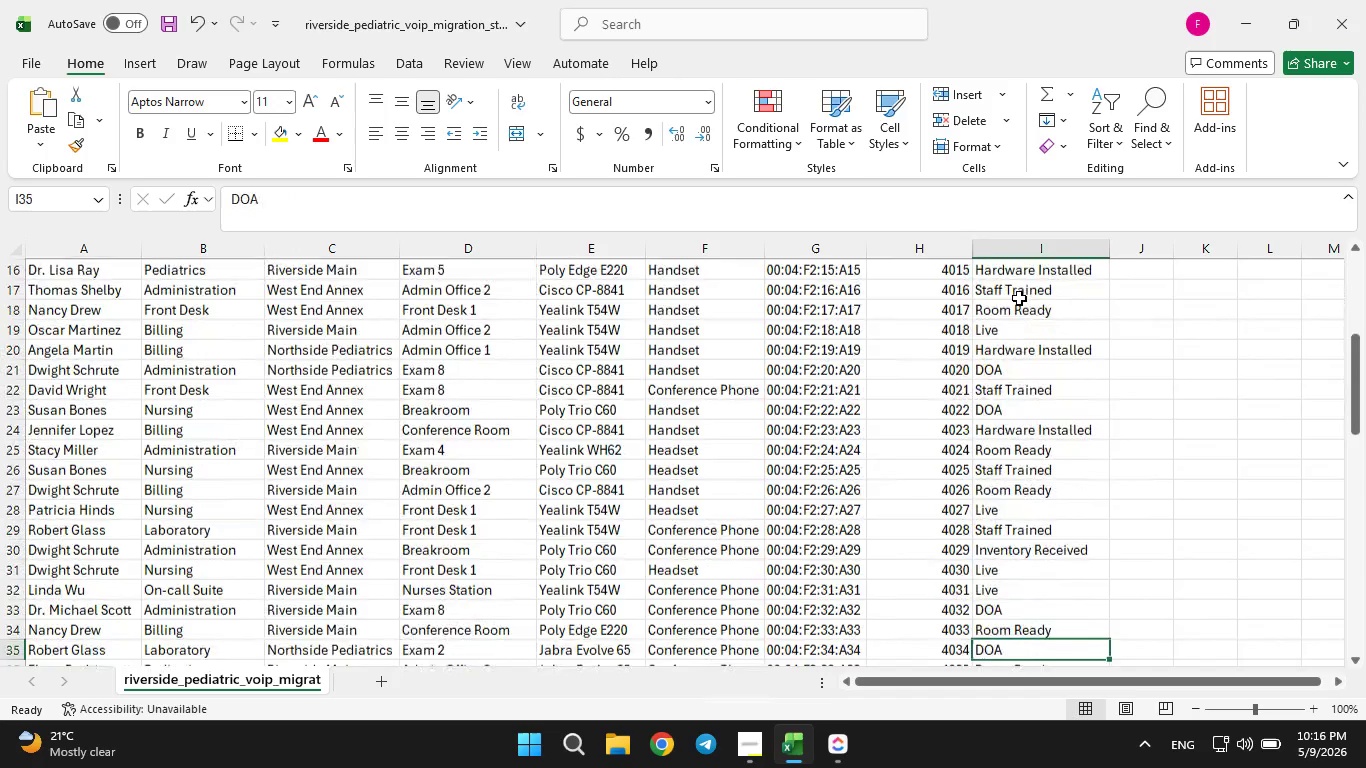 
key(ArrowDown)
 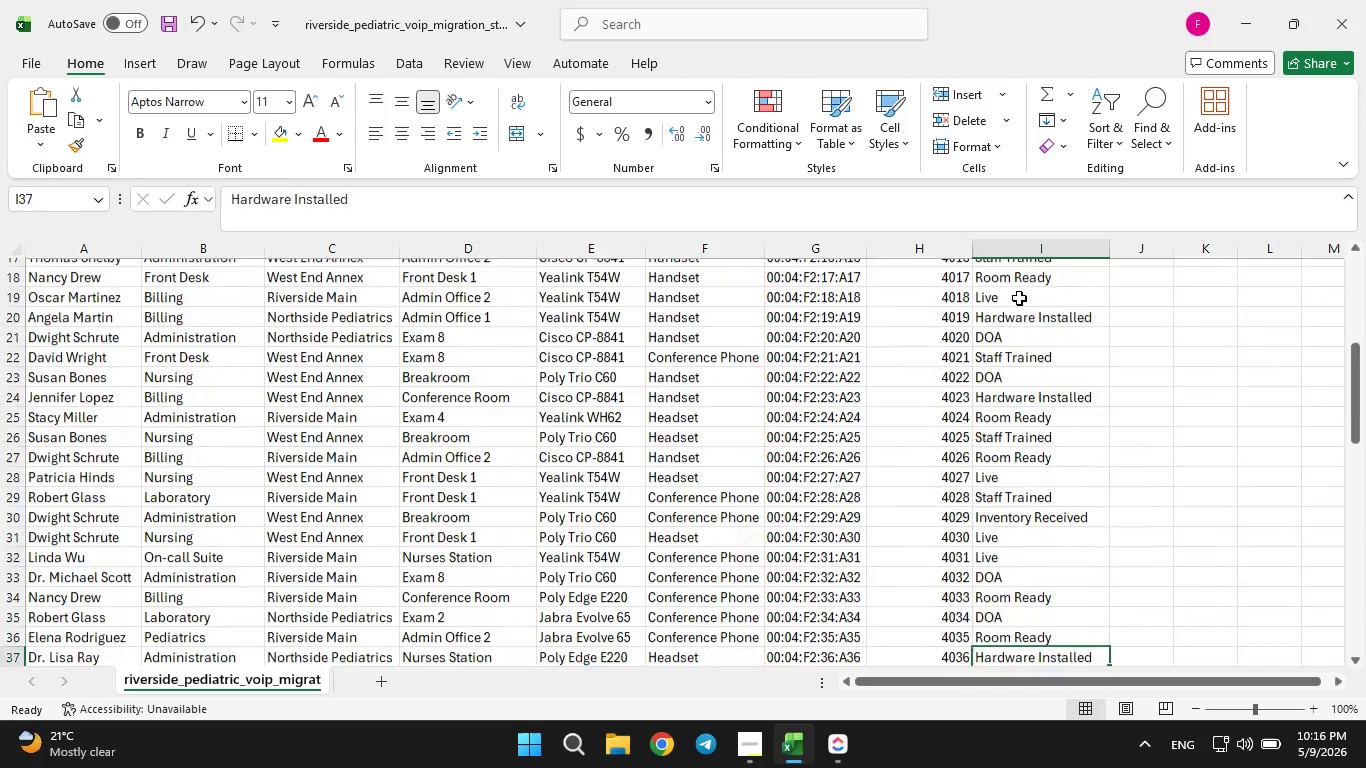 
key(ArrowDown)
 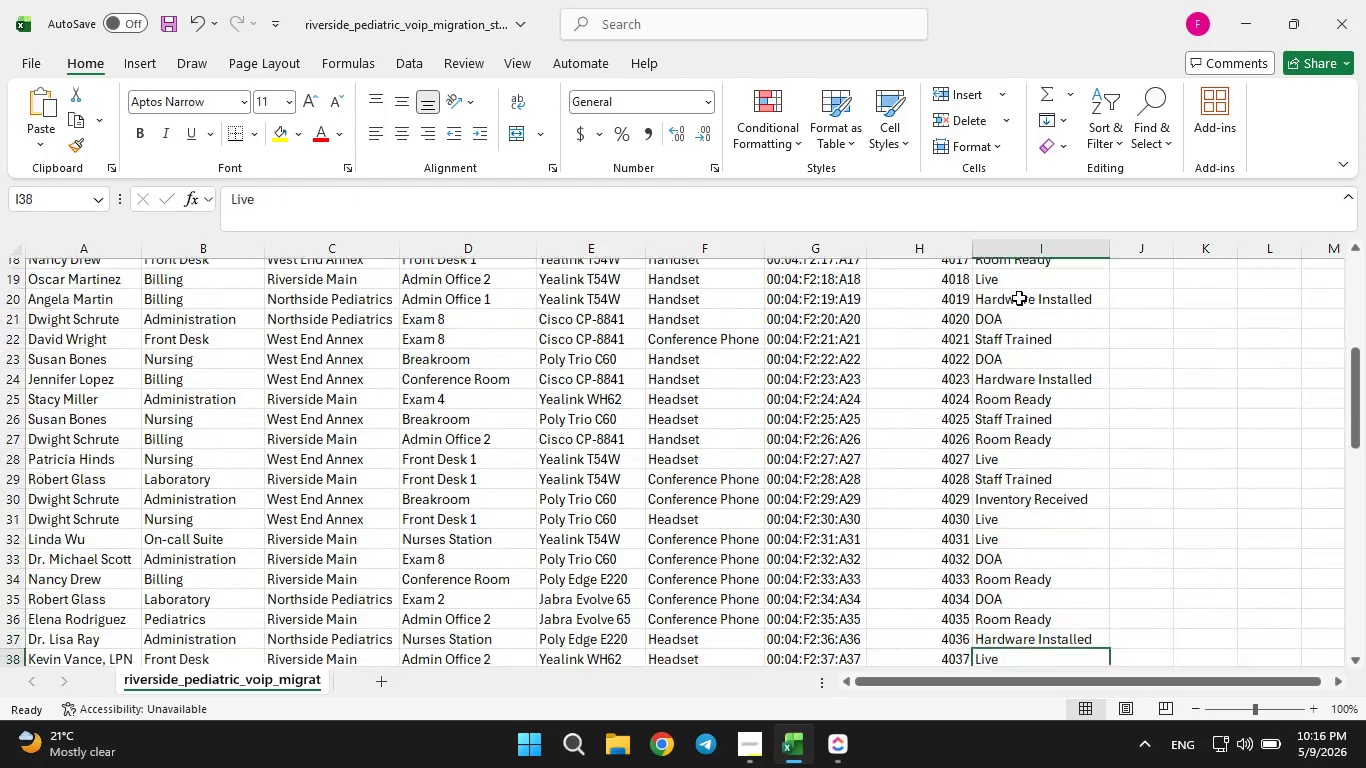 
key(ArrowDown)
 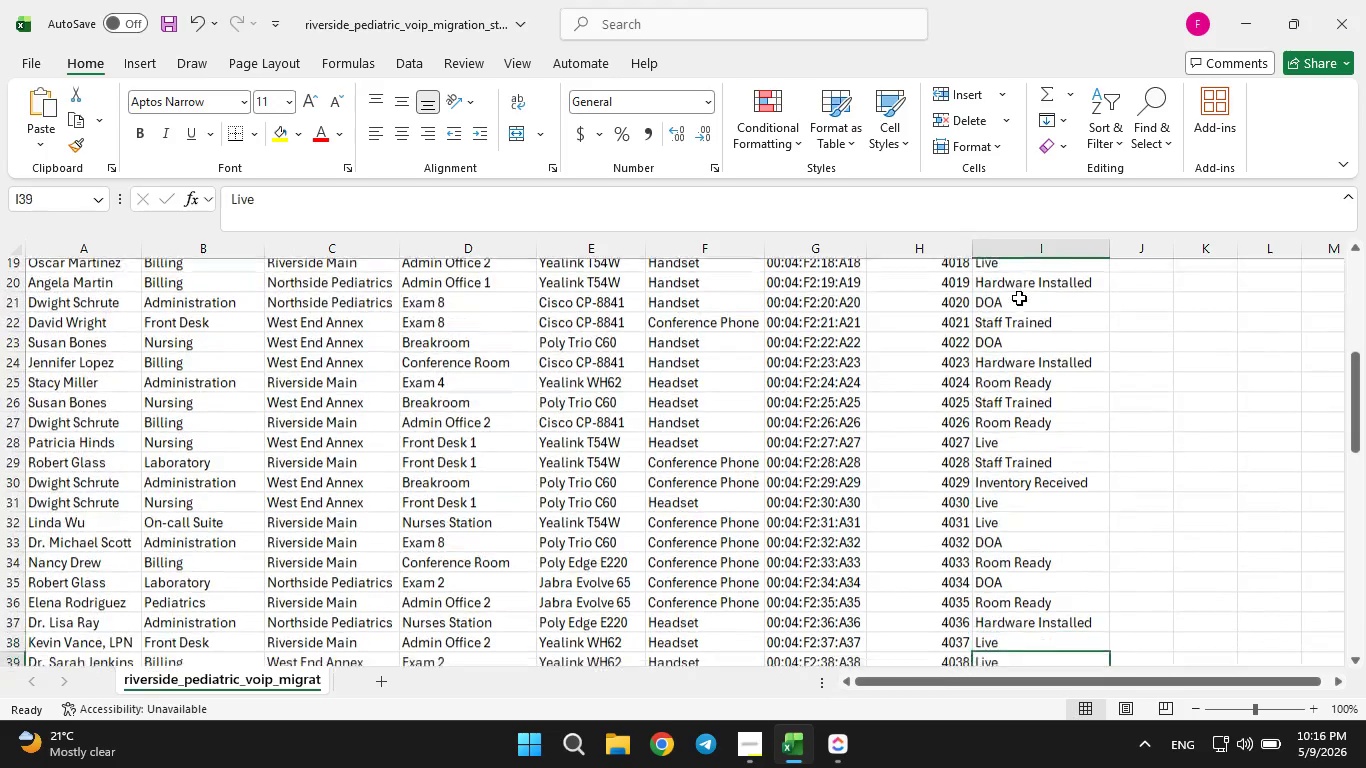 
key(ArrowDown)
 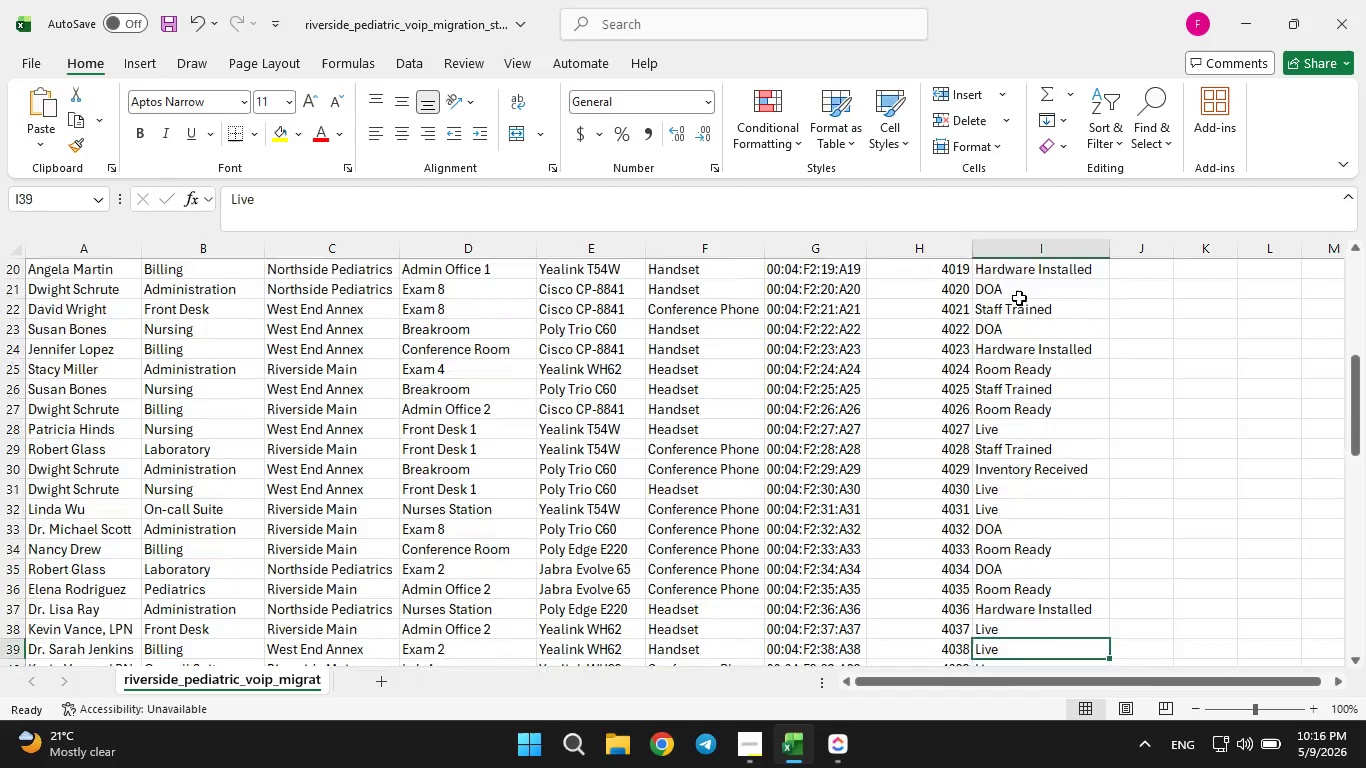 
key(ArrowDown)
 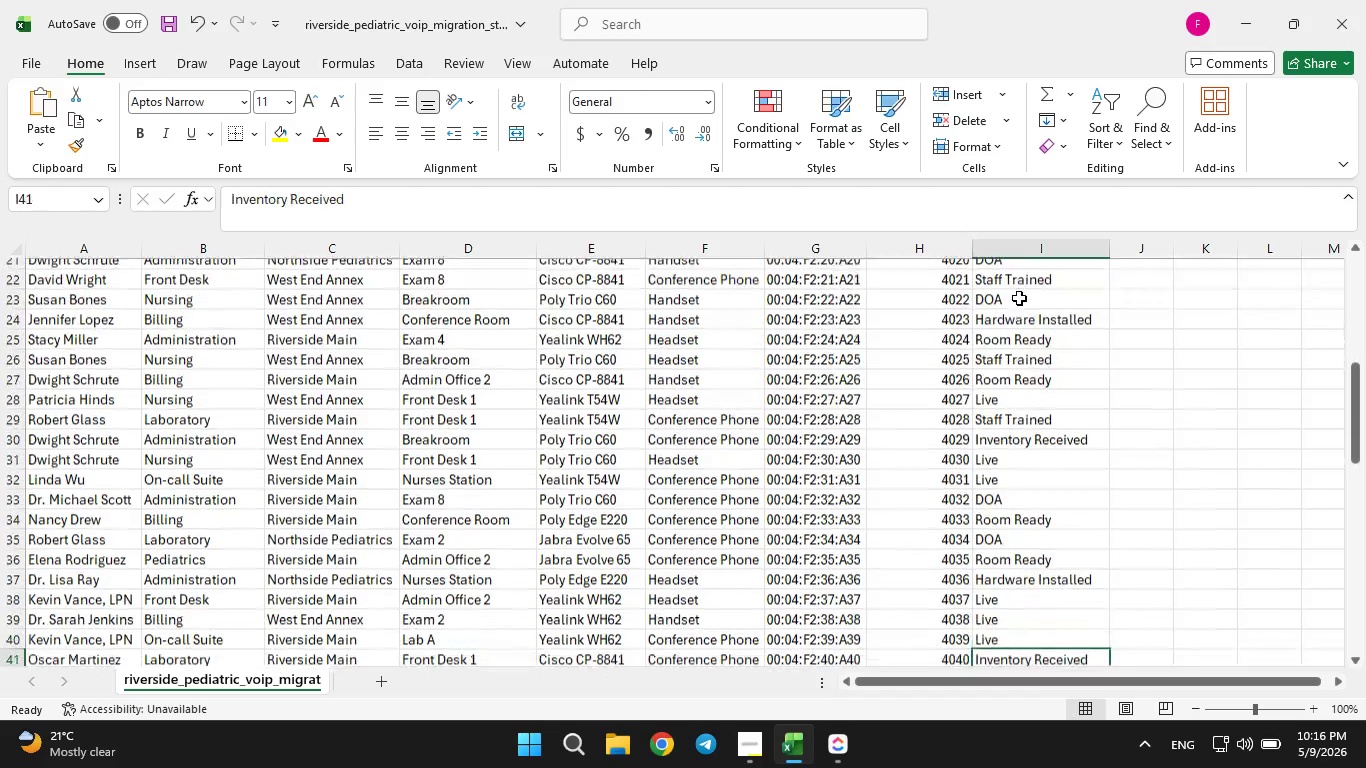 
key(ArrowDown)
 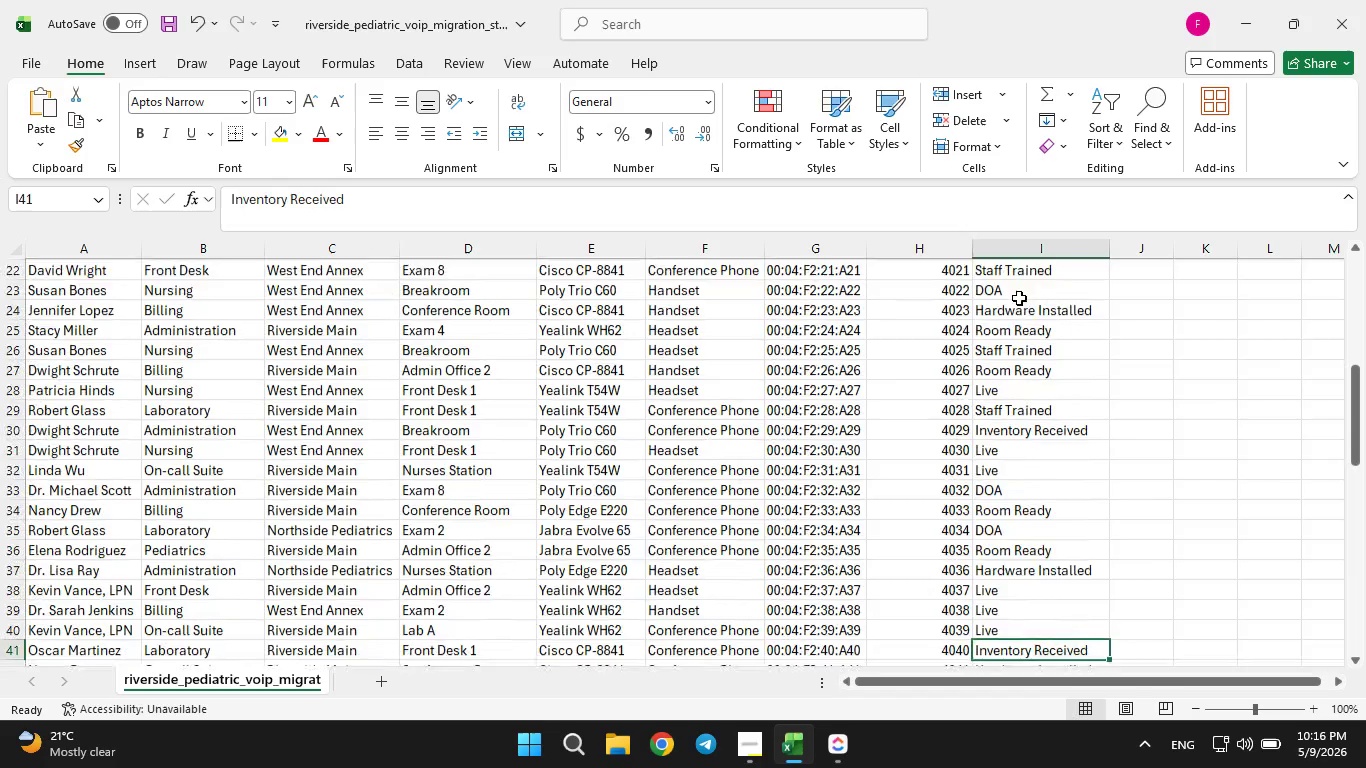 
key(ArrowDown)
 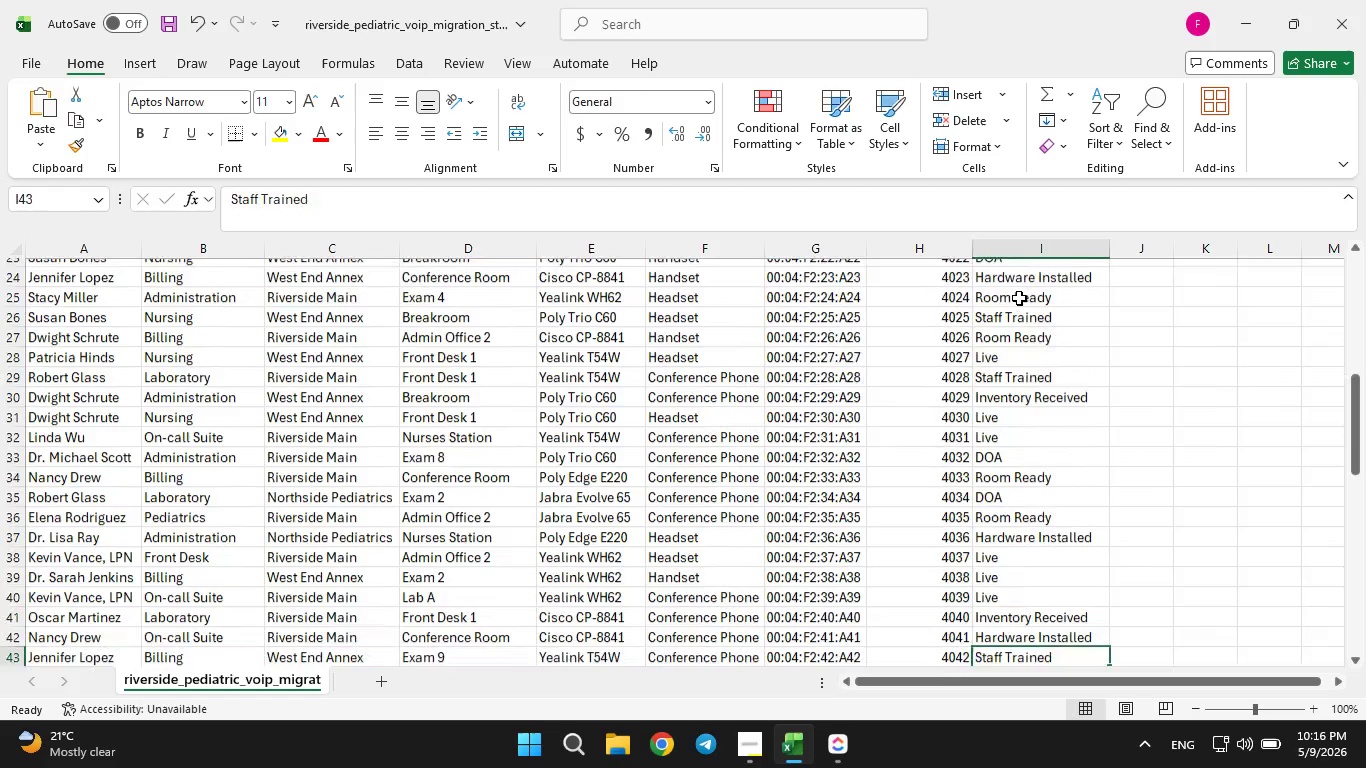 
key(ArrowDown)
 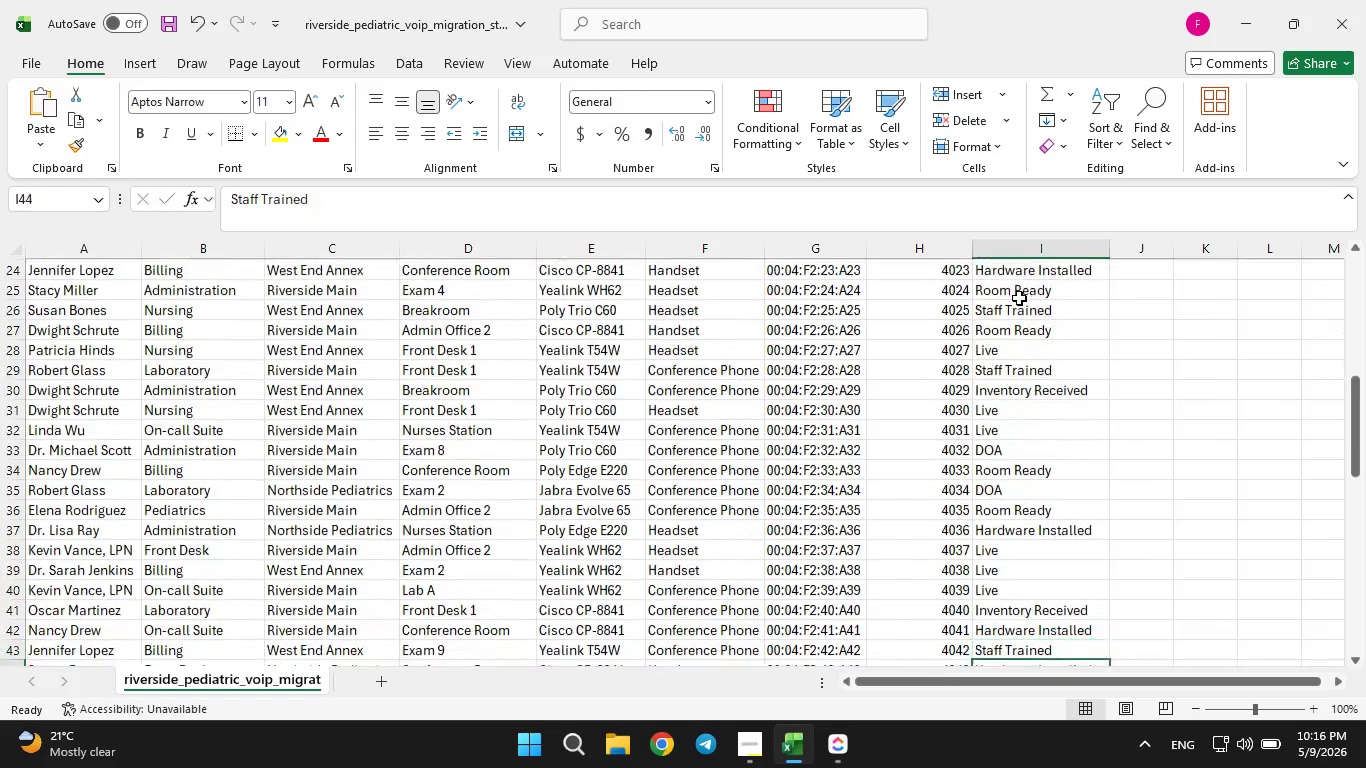 
key(ArrowDown)
 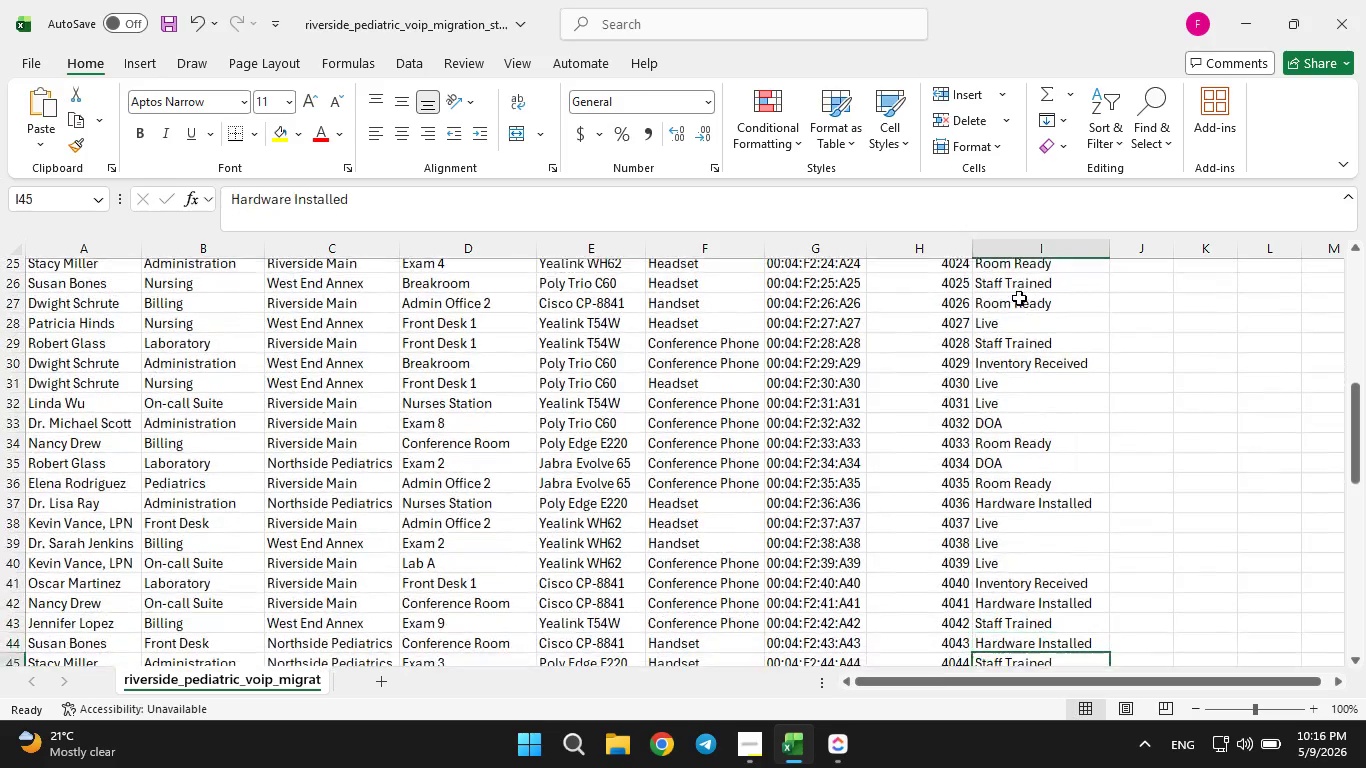 
key(ArrowDown)
 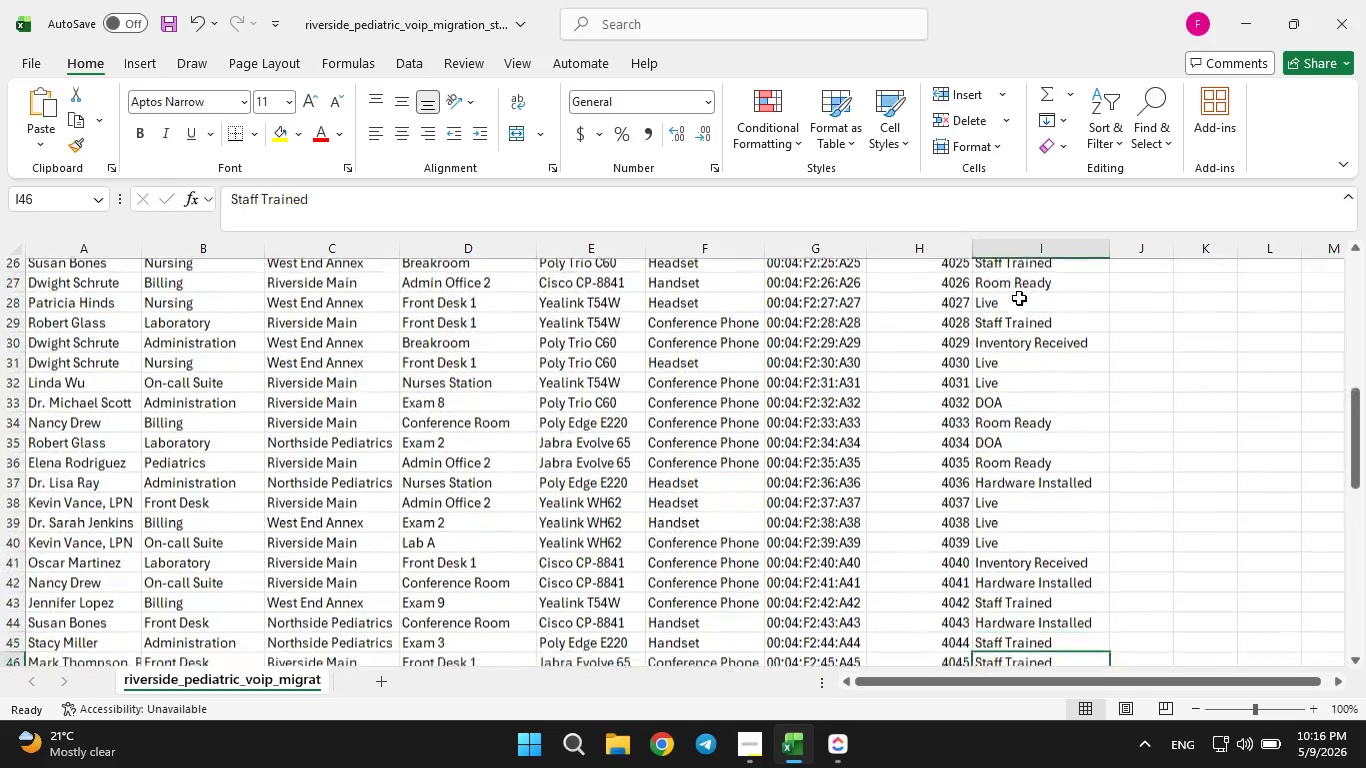 
key(ArrowDown)
 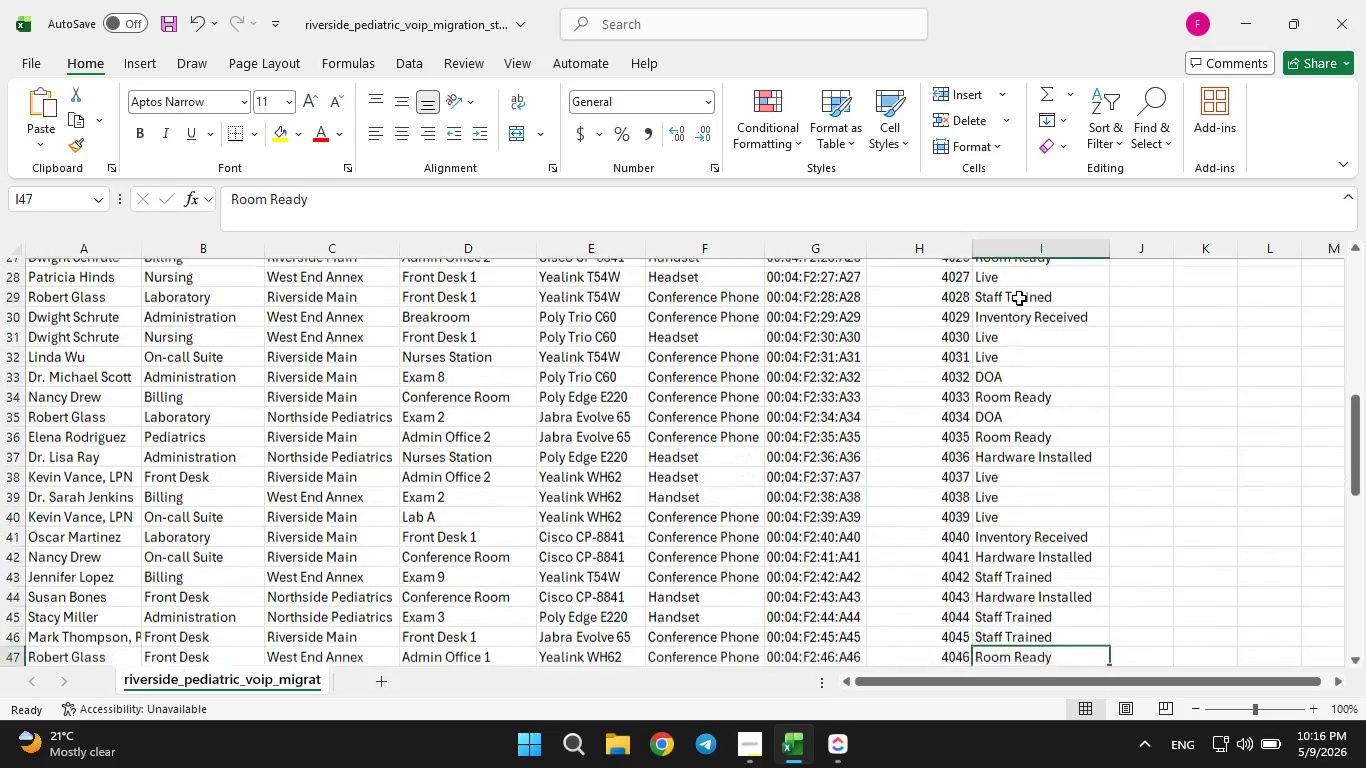 
key(ArrowDown)
 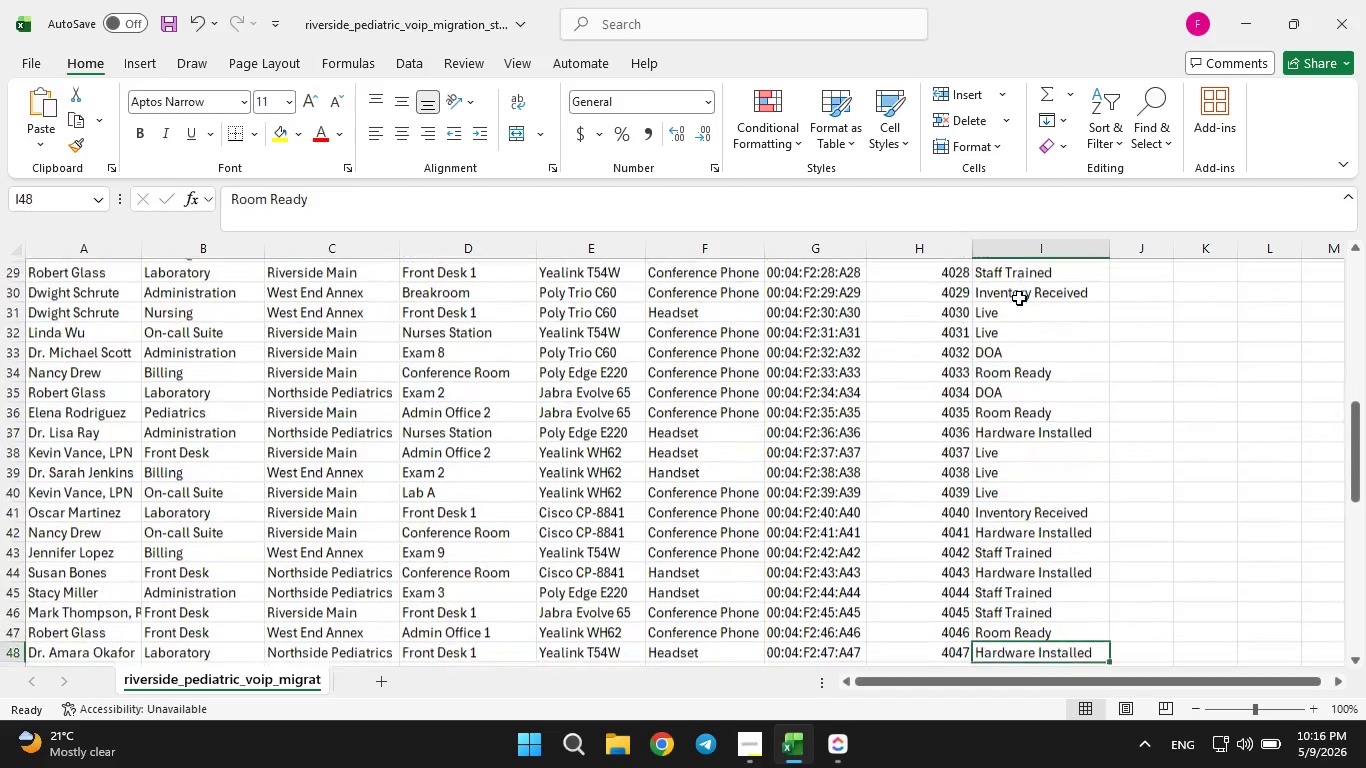 
key(ArrowDown)
 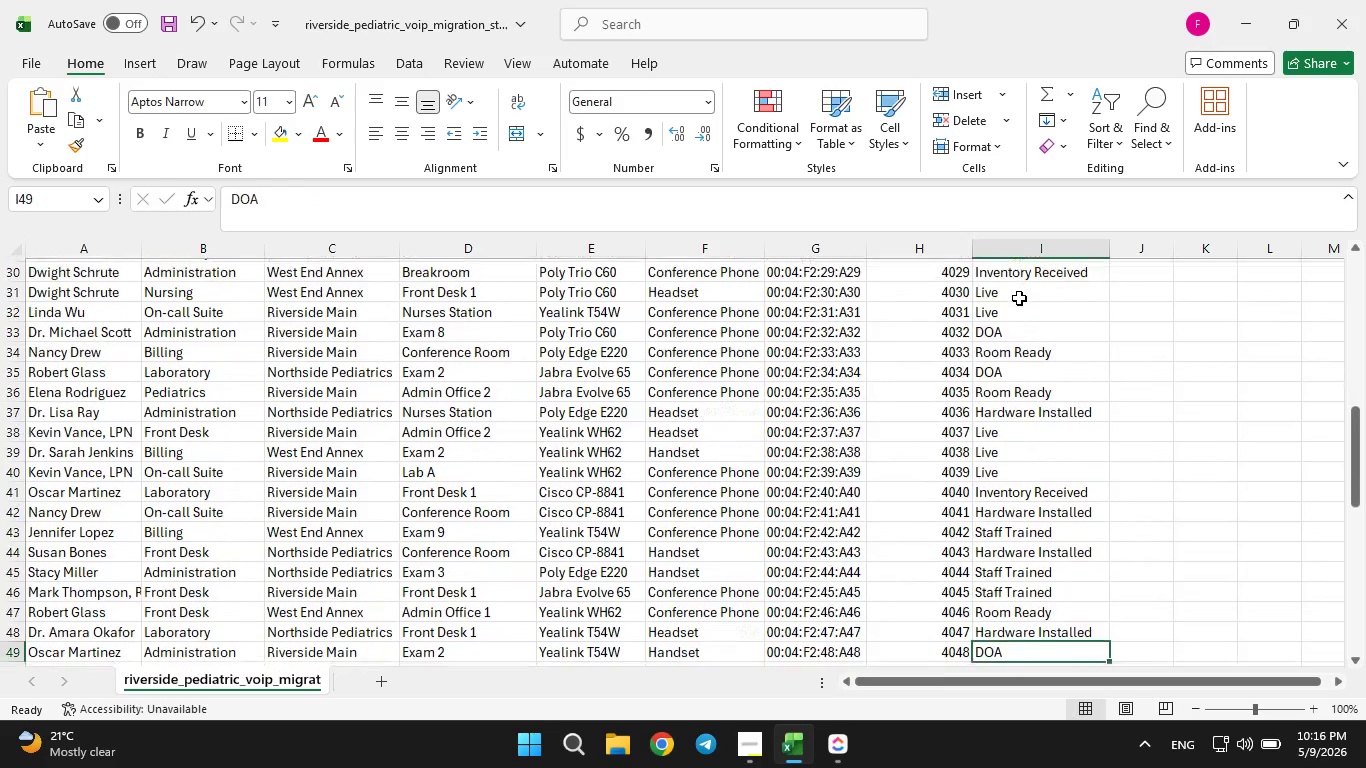 
key(ArrowDown)
 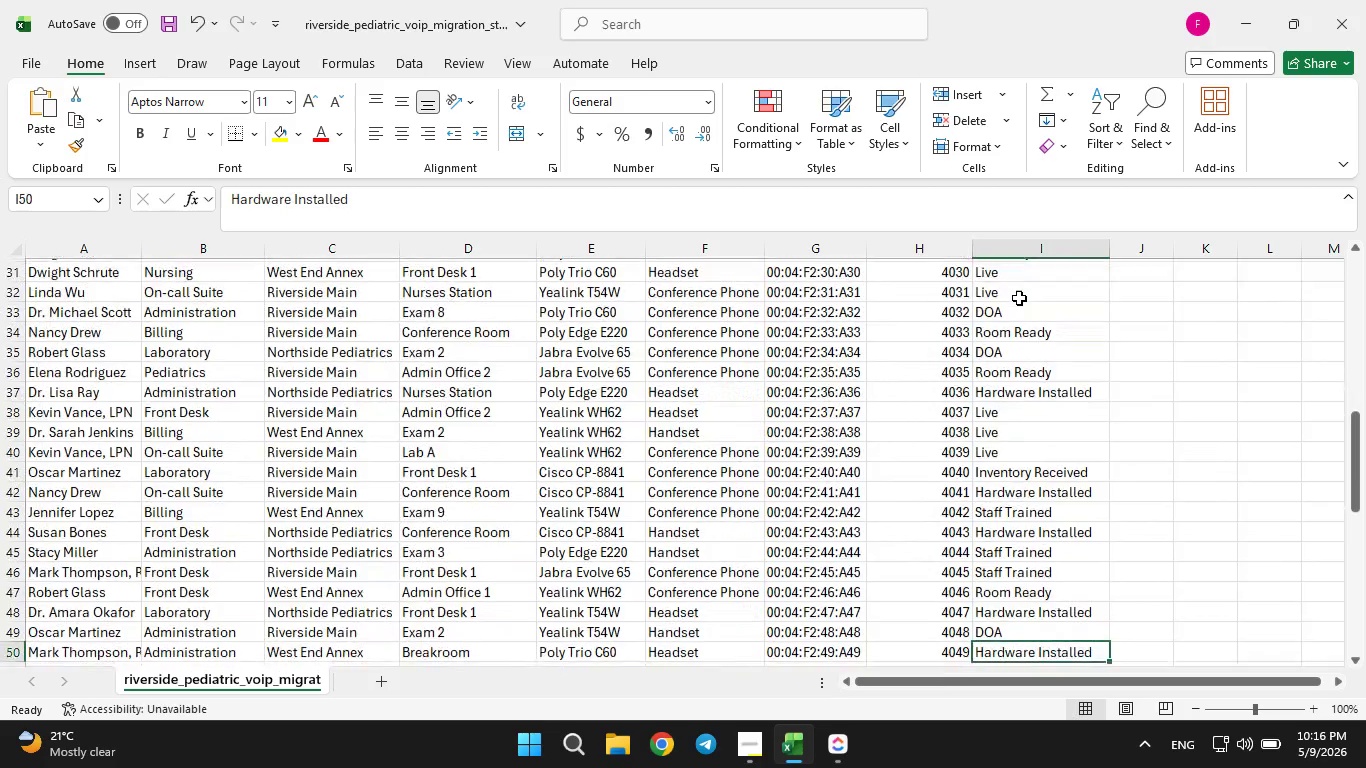 
key(ArrowDown)
 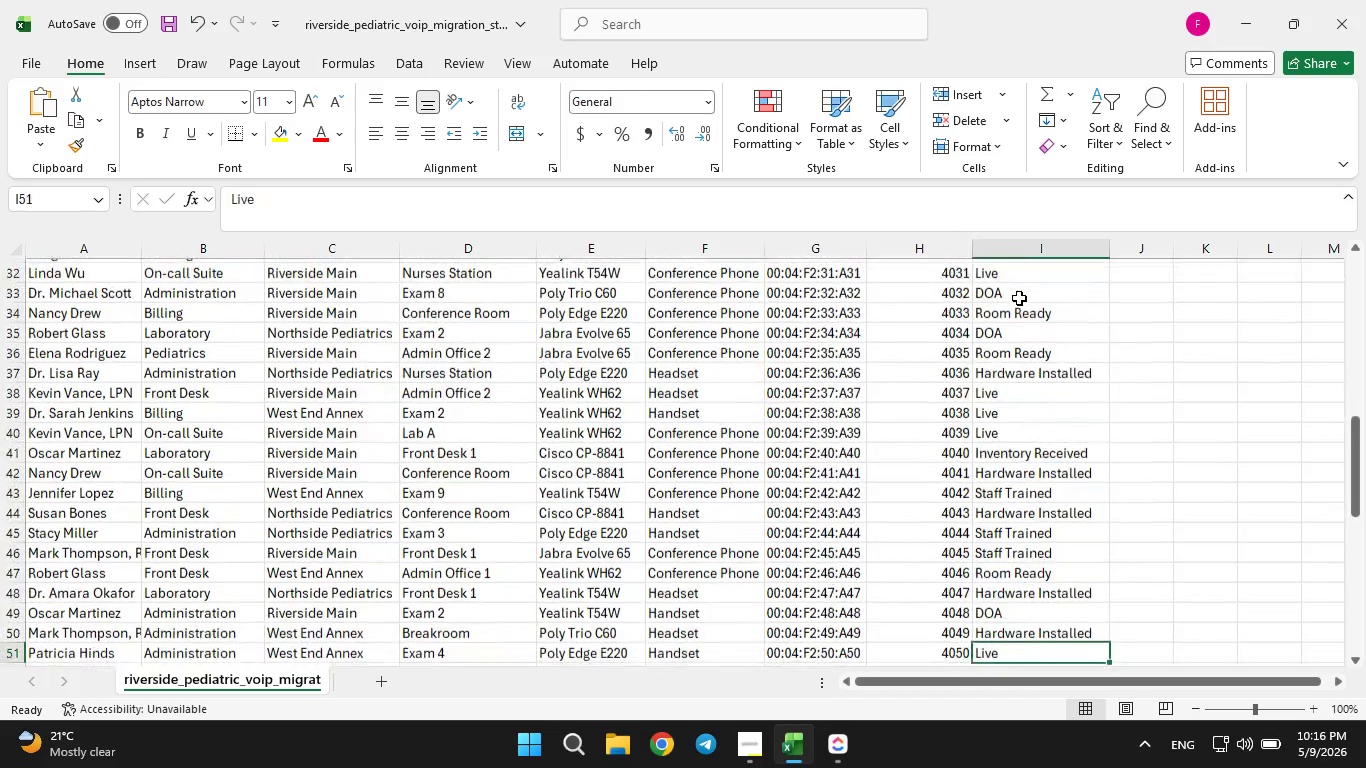 
key(ArrowDown)
 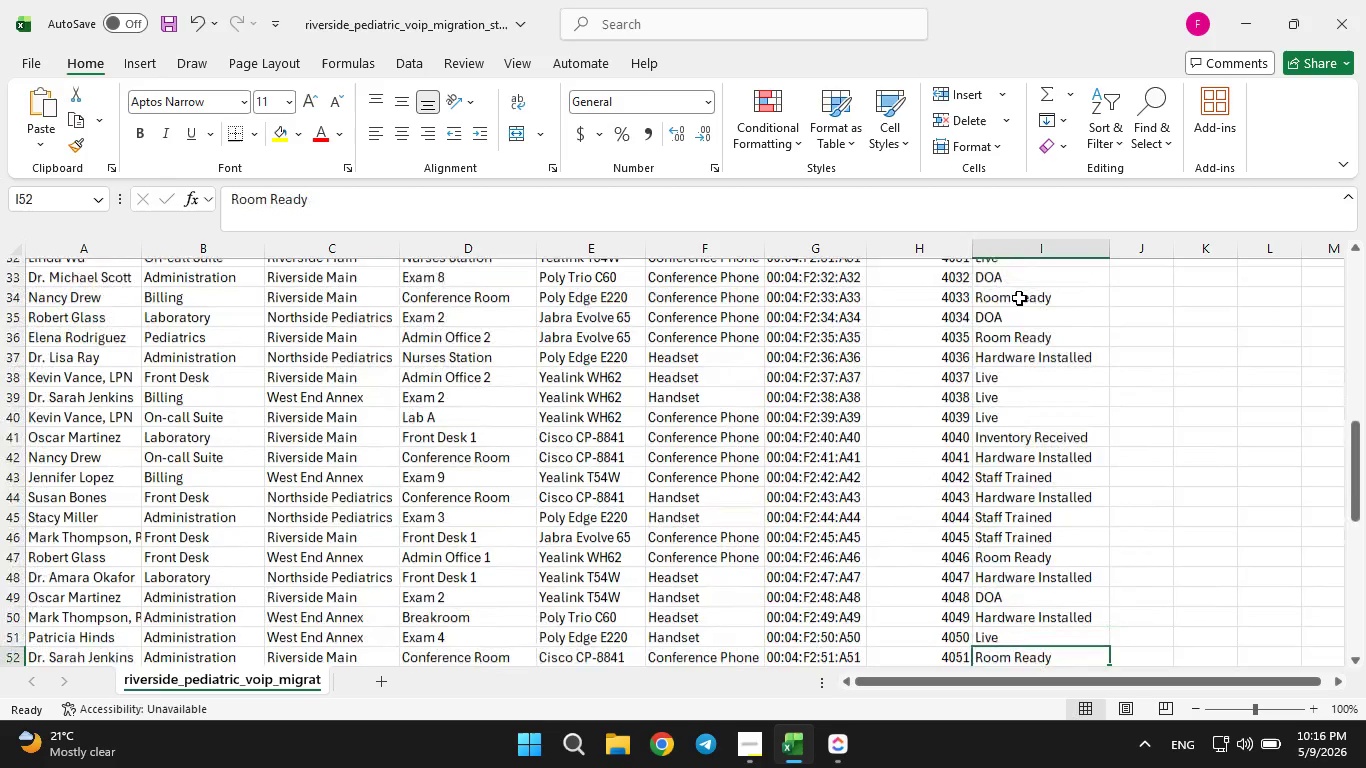 
key(ArrowDown)
 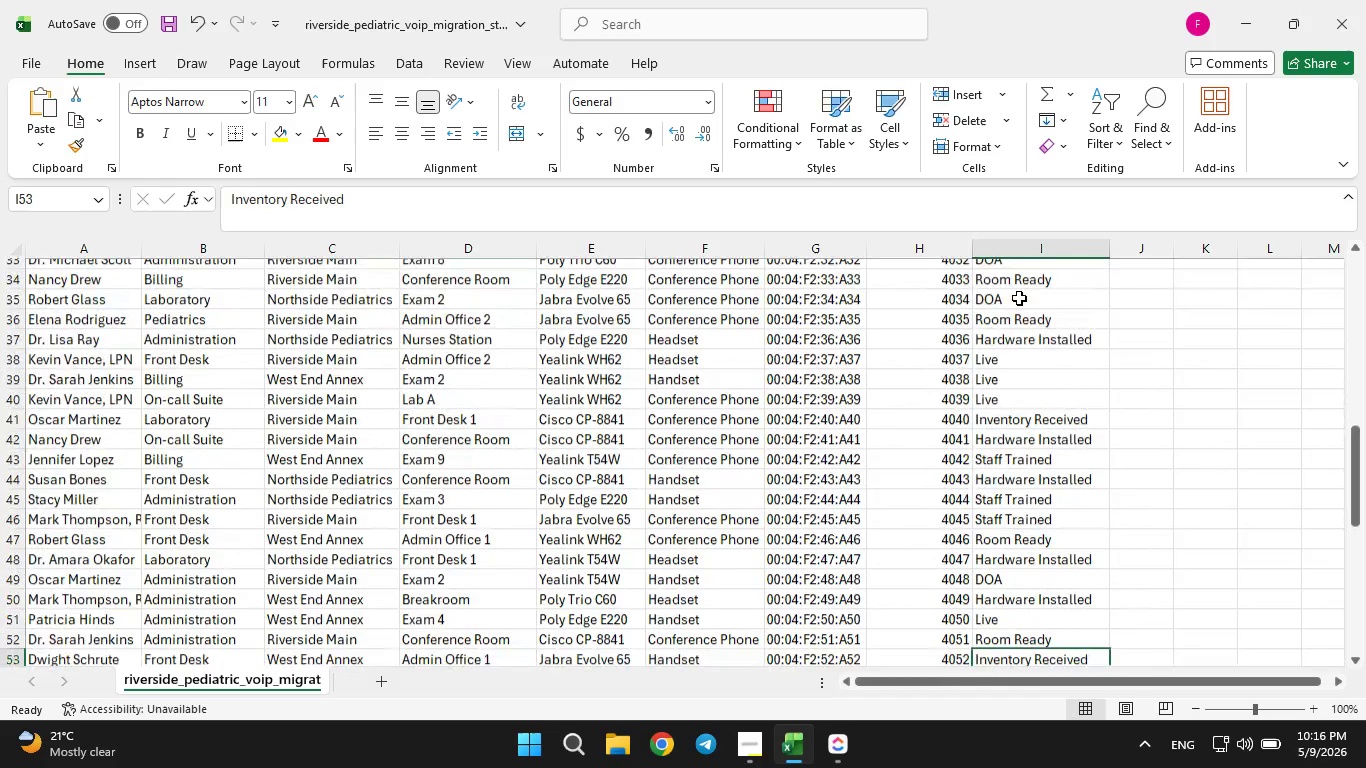 
key(ArrowDown)
 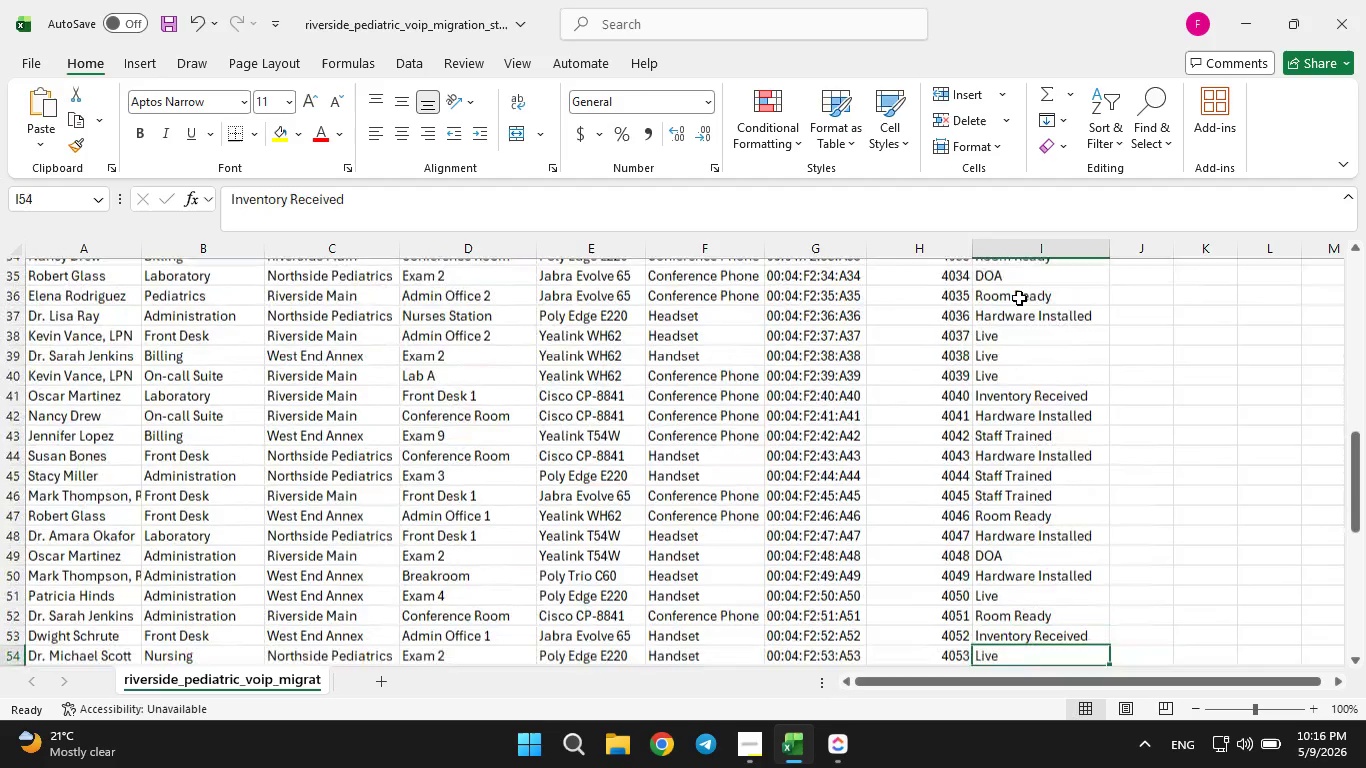 
key(ArrowDown)
 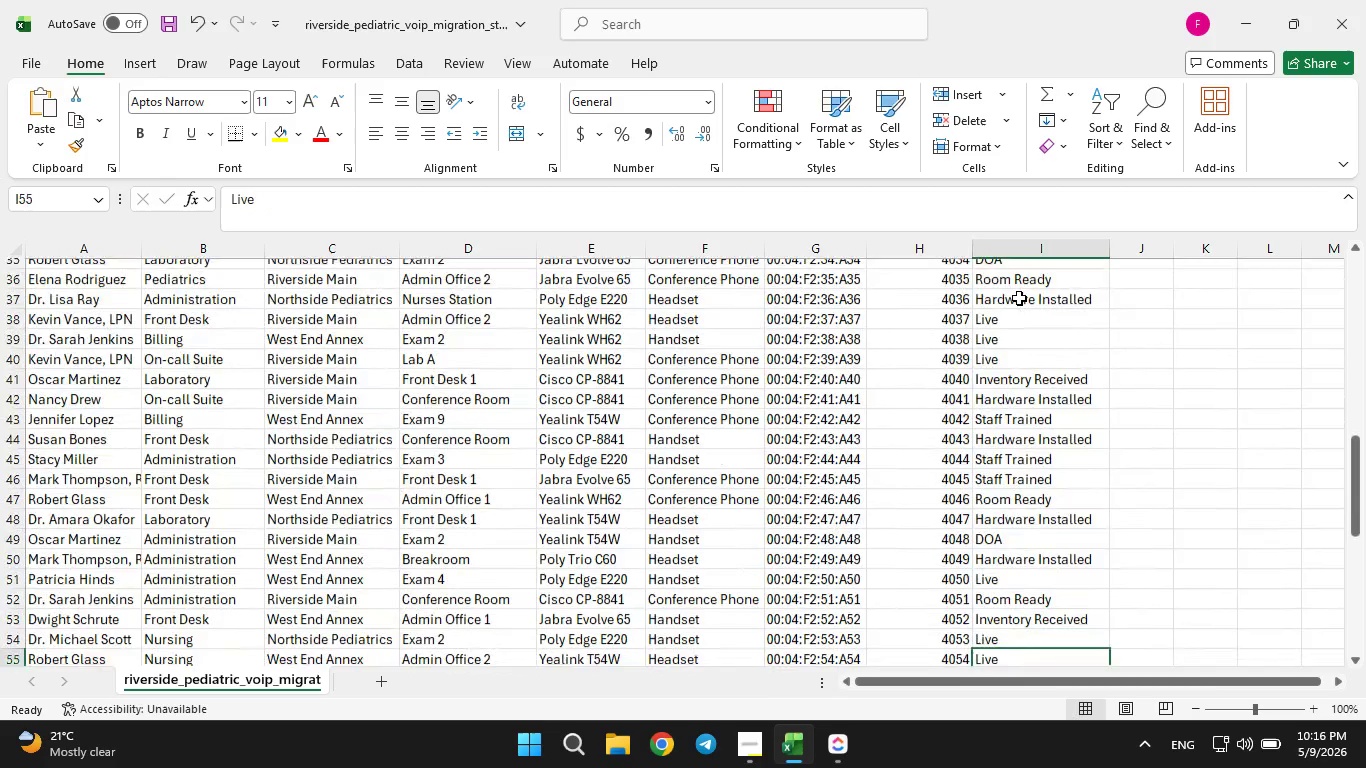 
key(ArrowDown)
 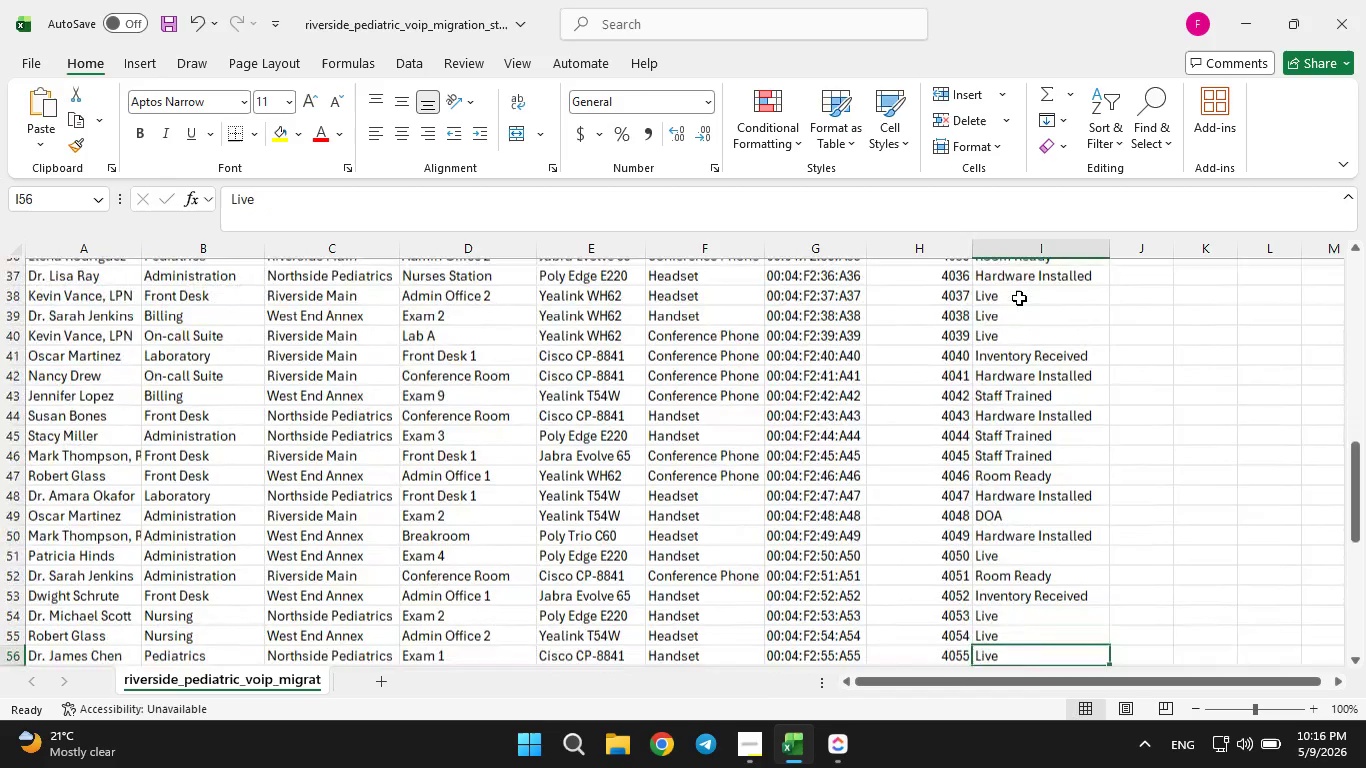 
key(ArrowDown)
 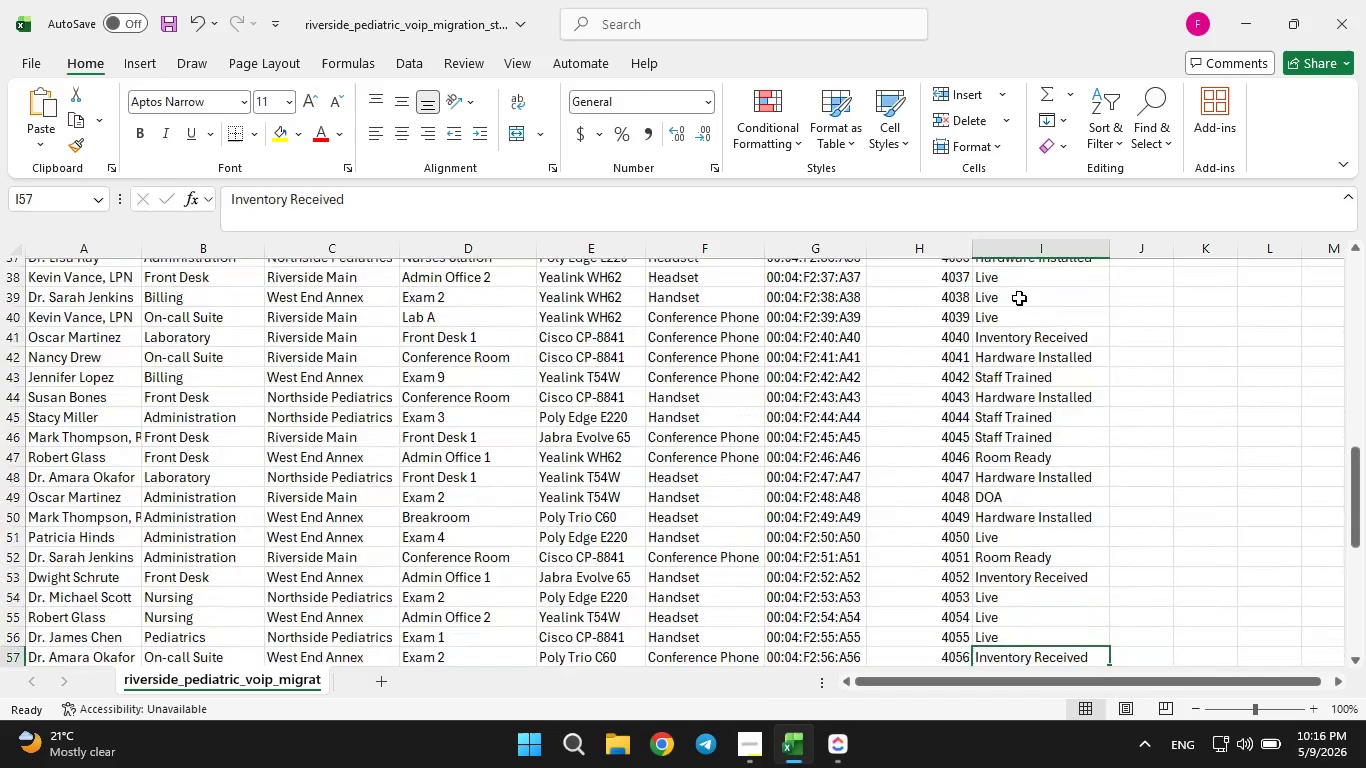 
key(ArrowDown)
 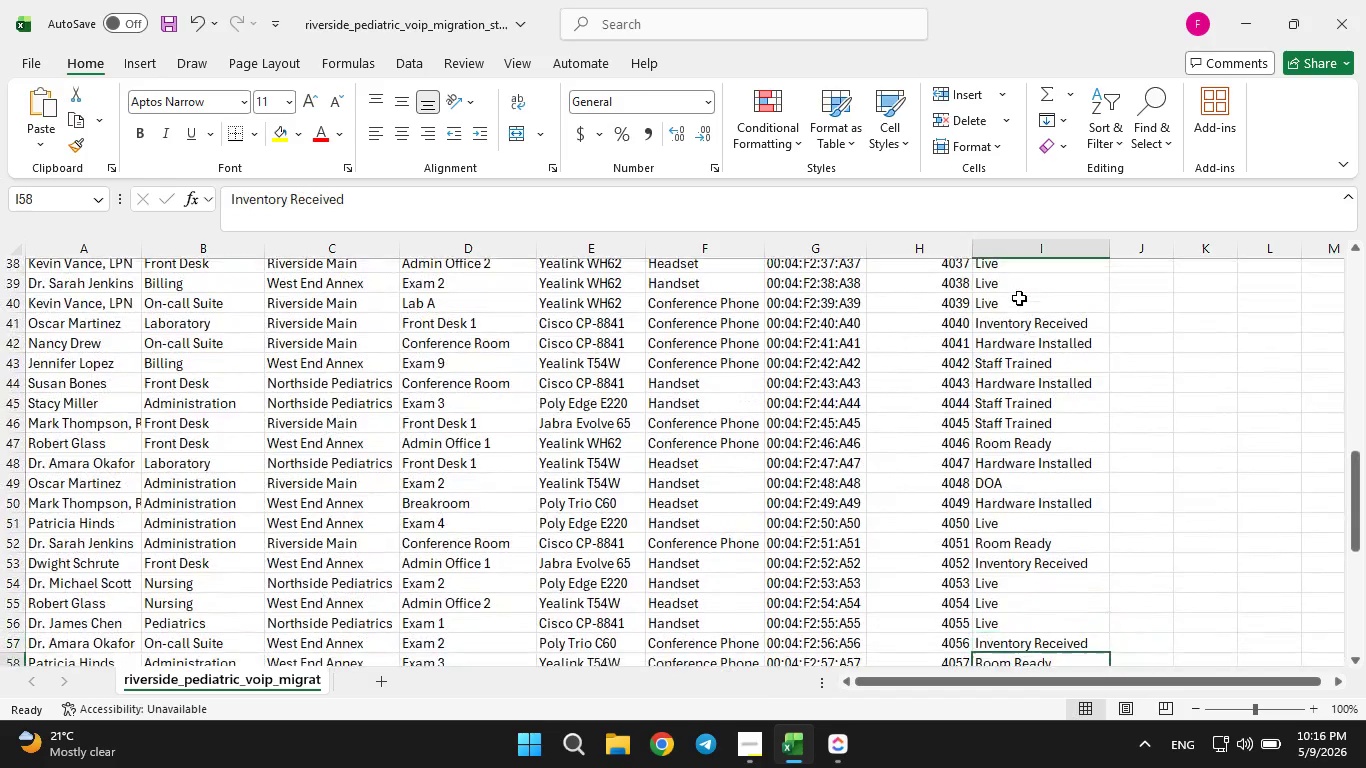 
key(ArrowDown)
 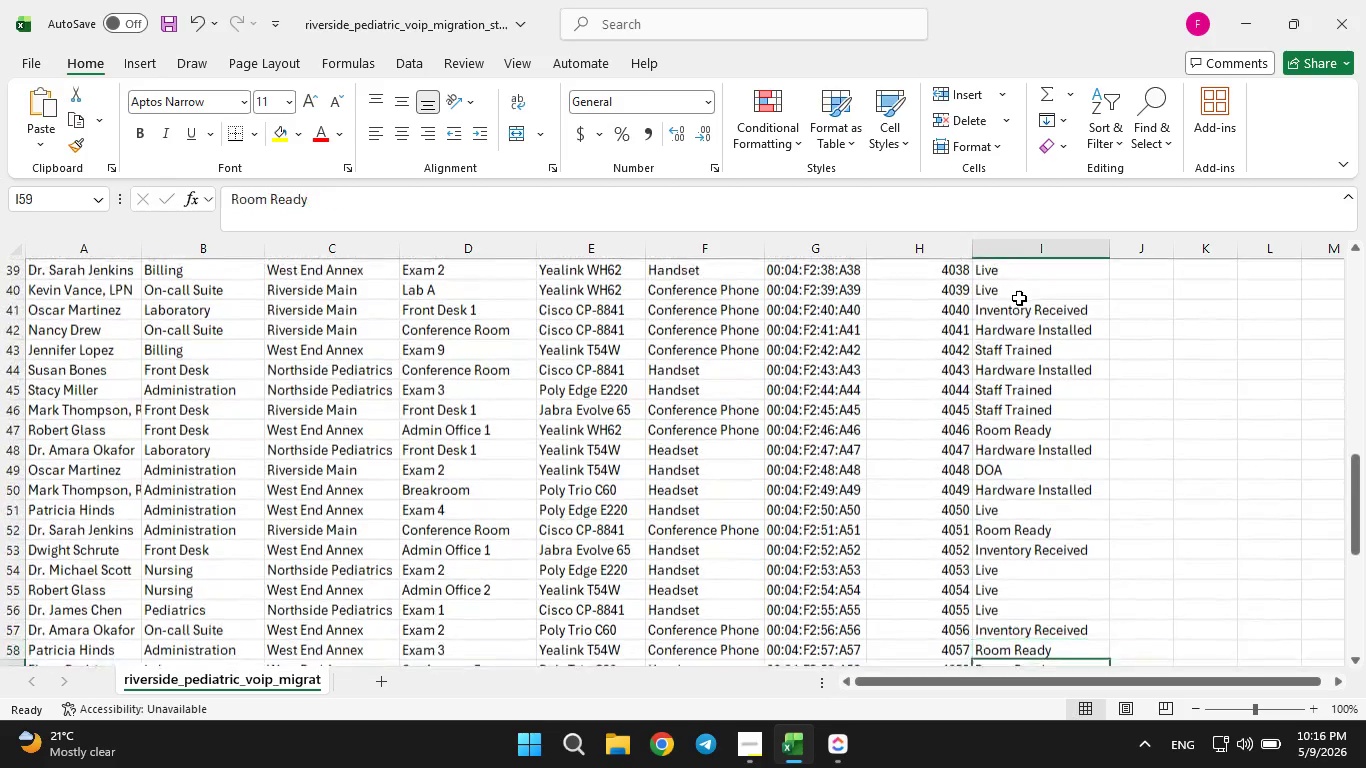 
key(ArrowDown)
 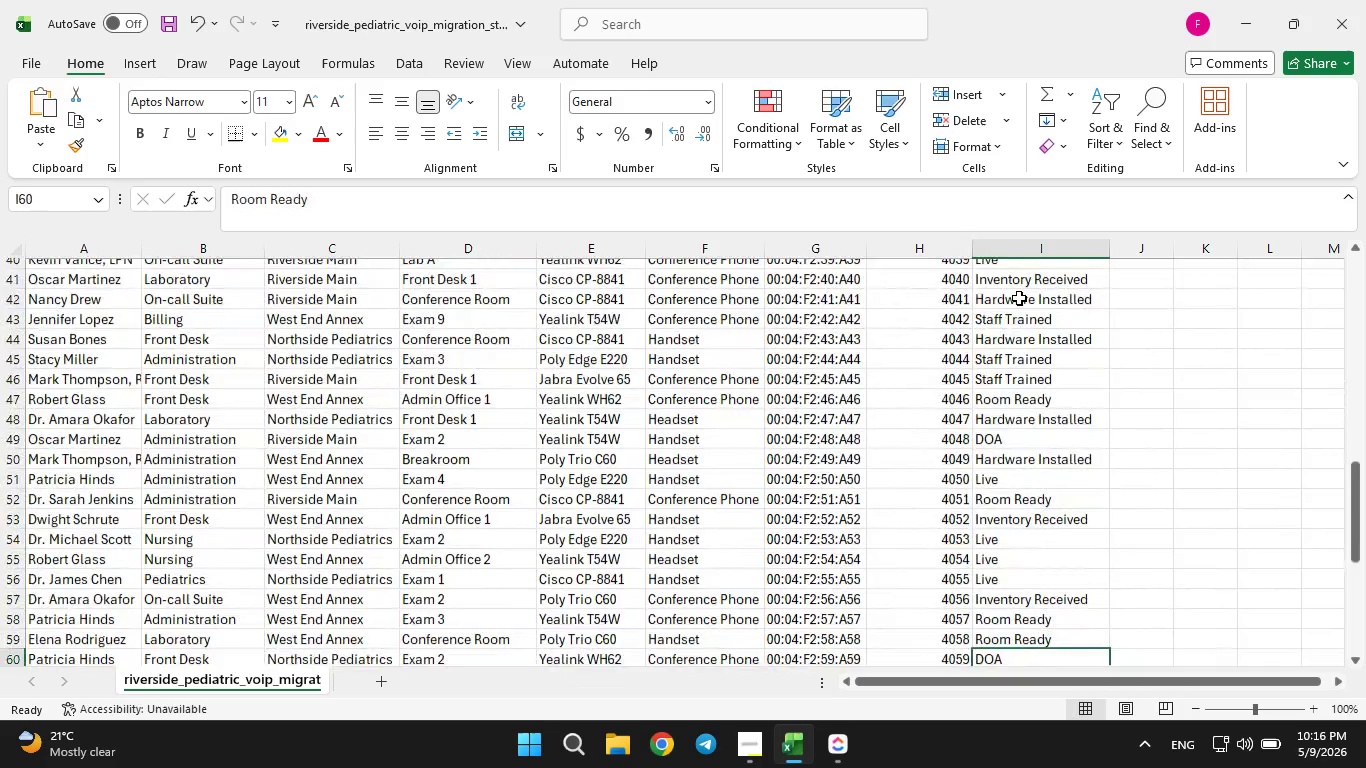 
key(ArrowDown)
 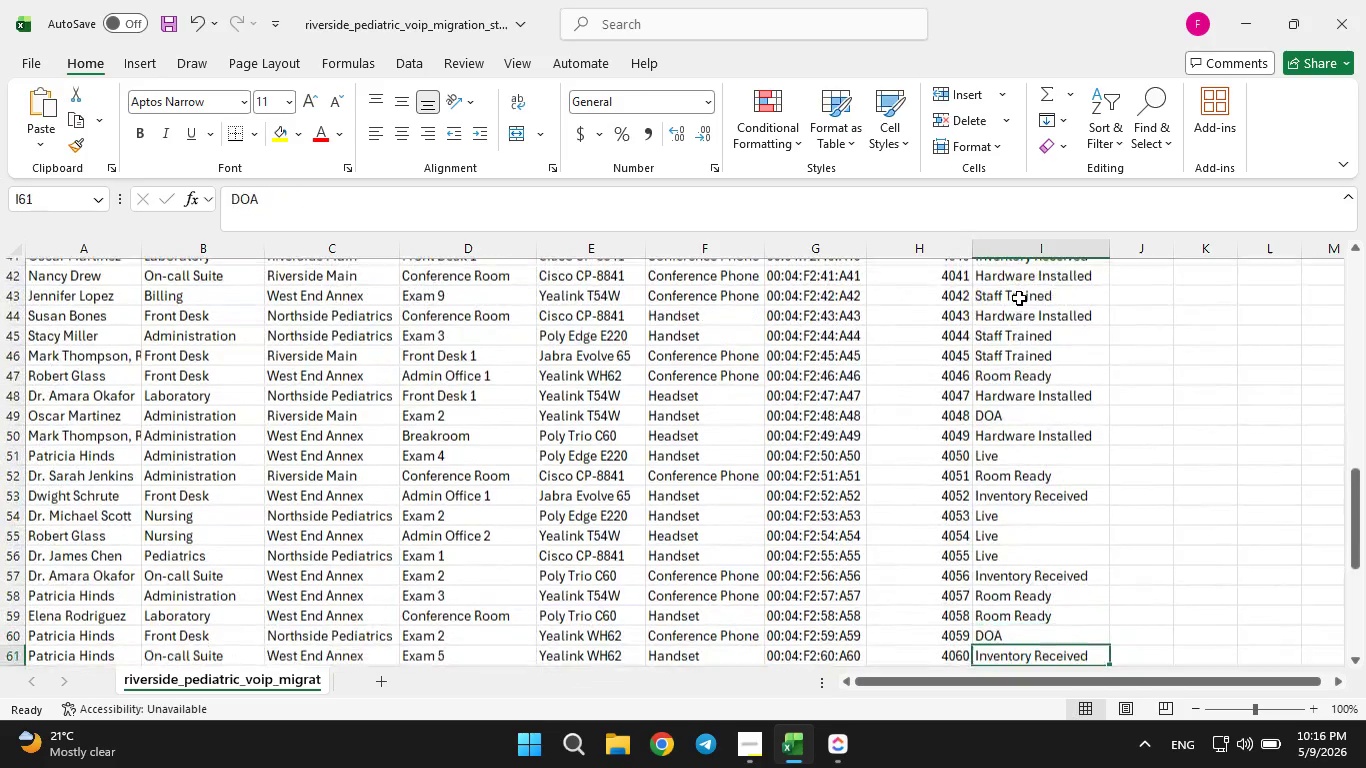 
key(ArrowDown)
 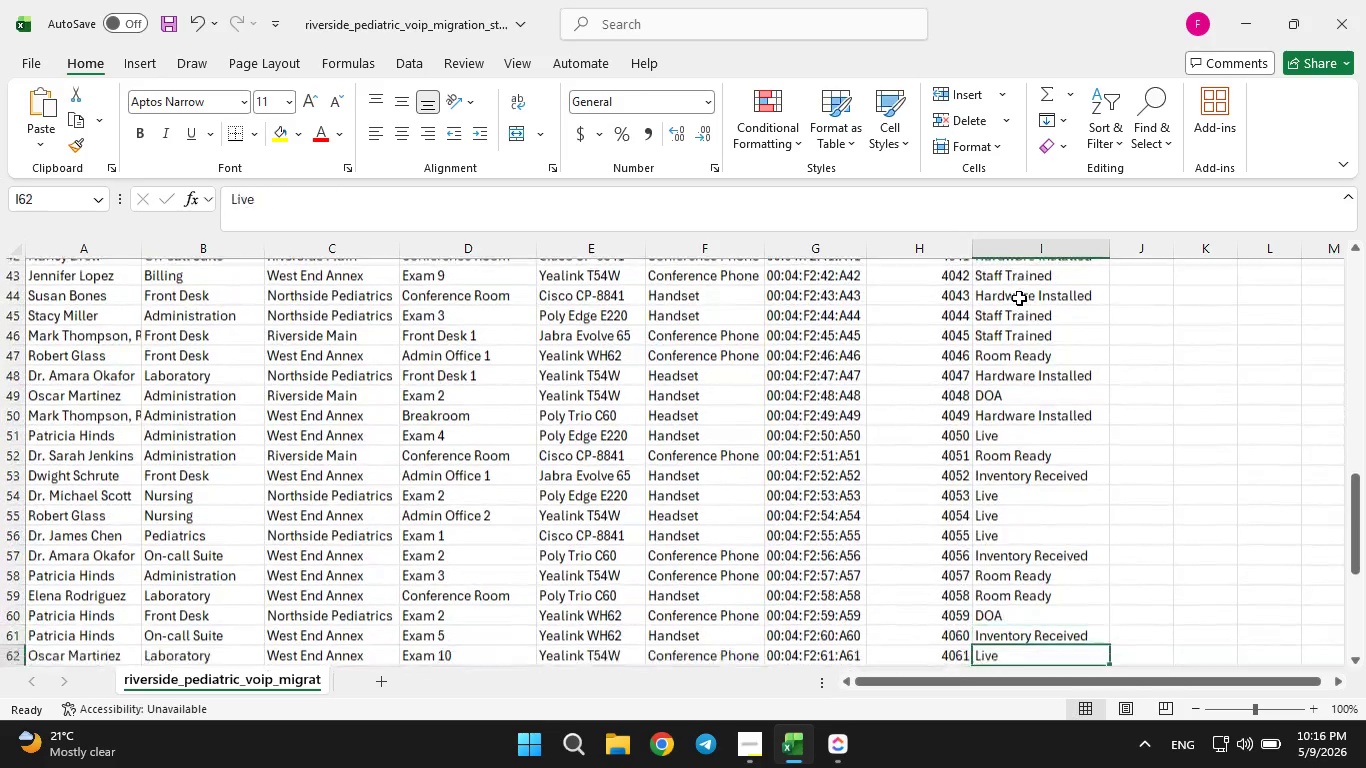 
key(ArrowDown)
 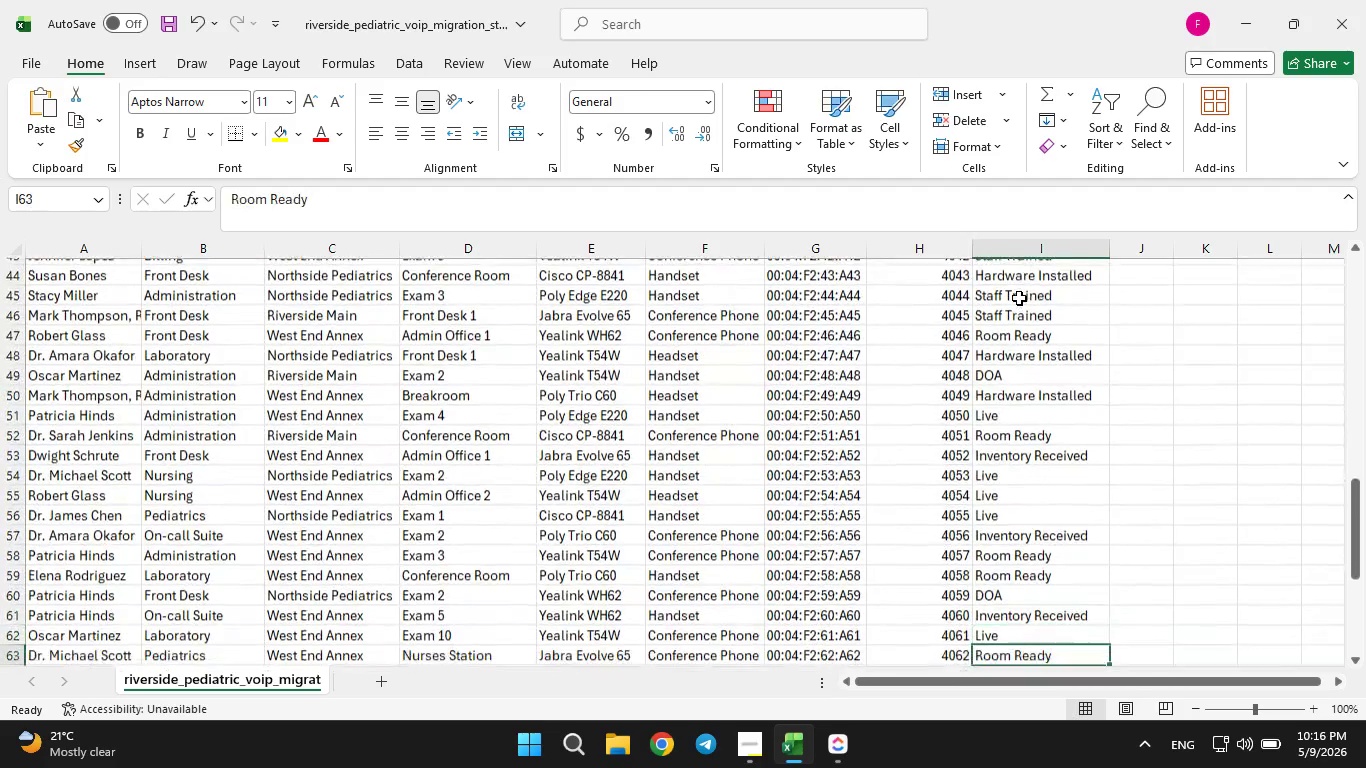 
key(ArrowDown)
 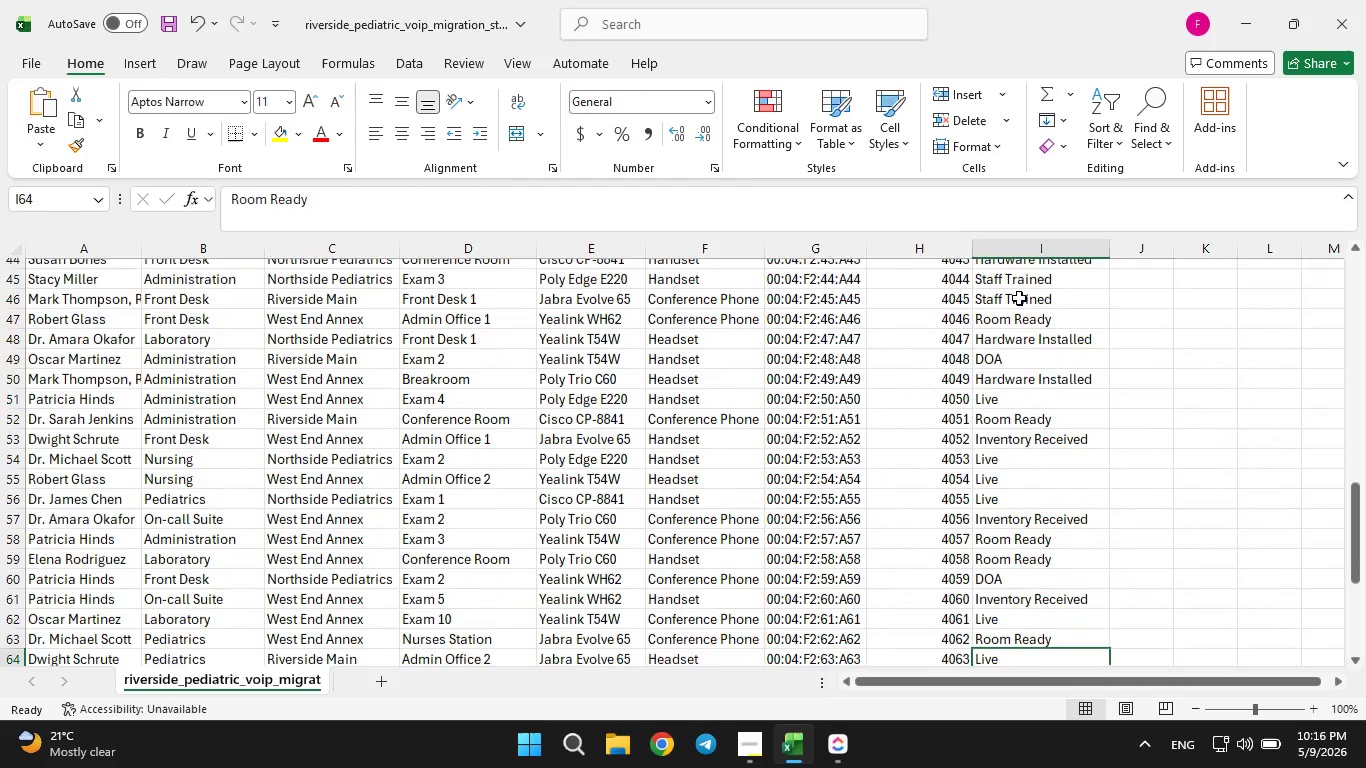 
key(ArrowDown)
 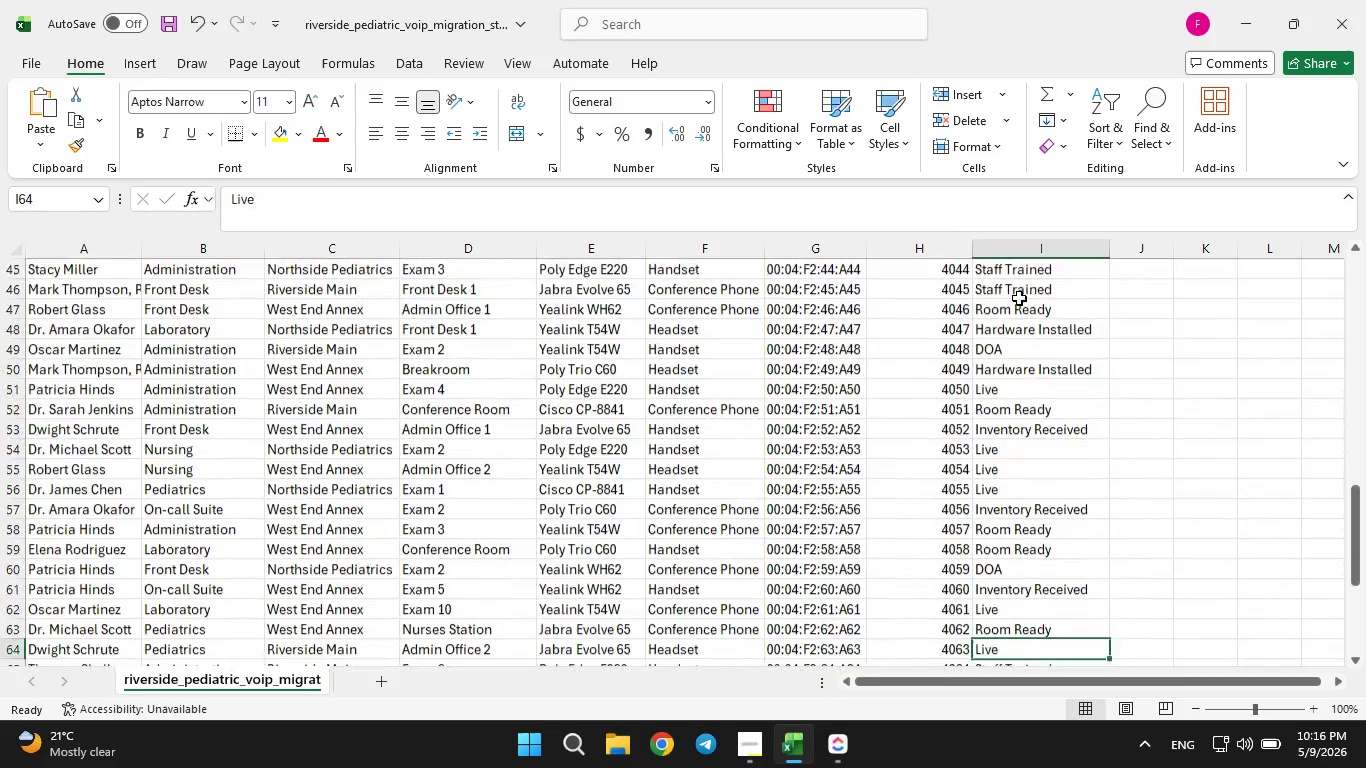 
key(ArrowDown)
 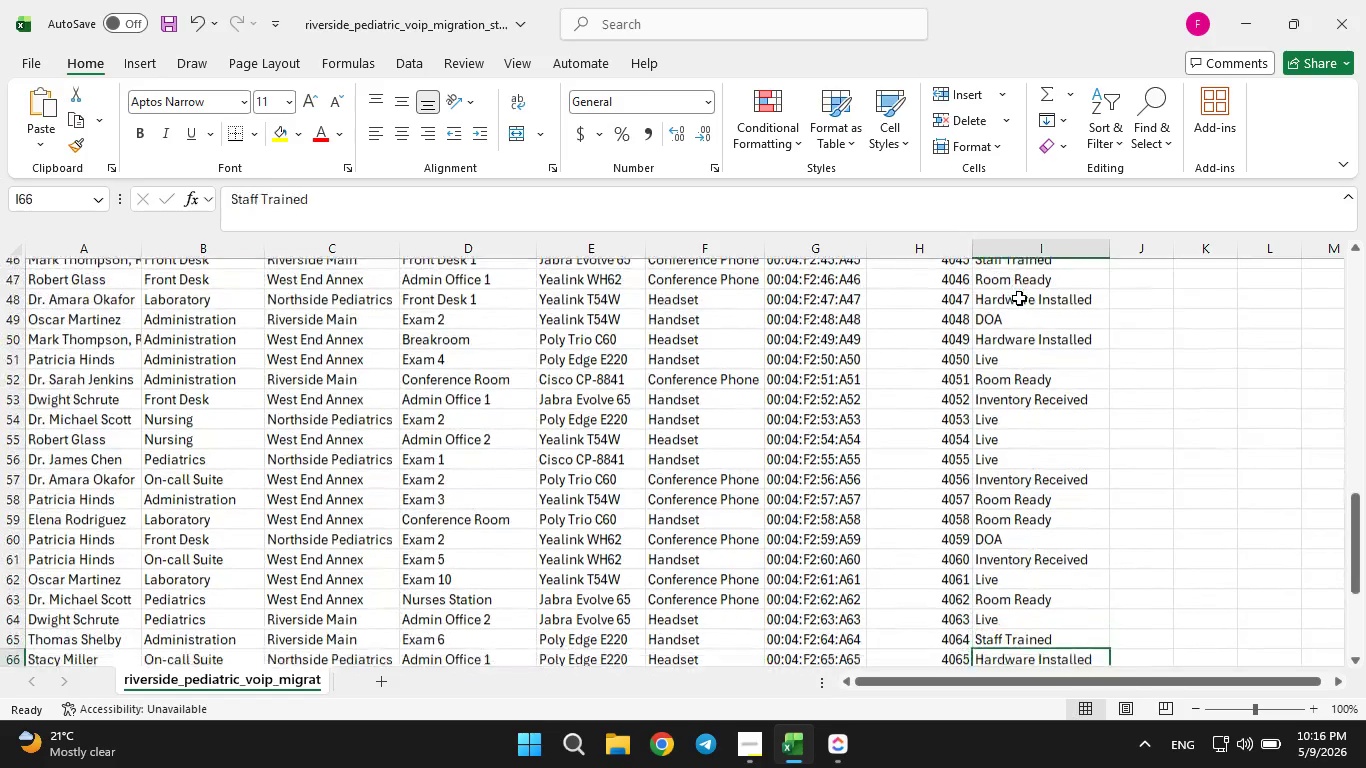 
key(ArrowDown)
 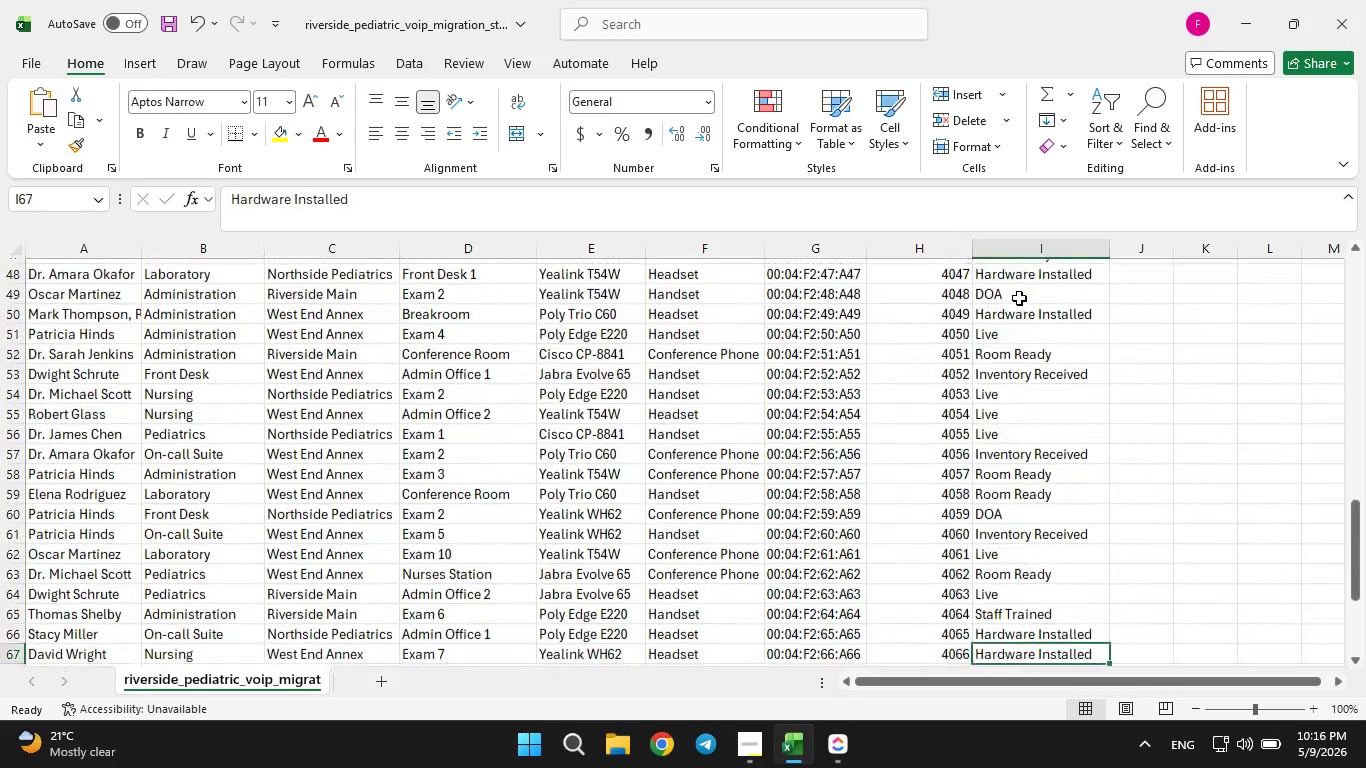 
key(ArrowDown)
 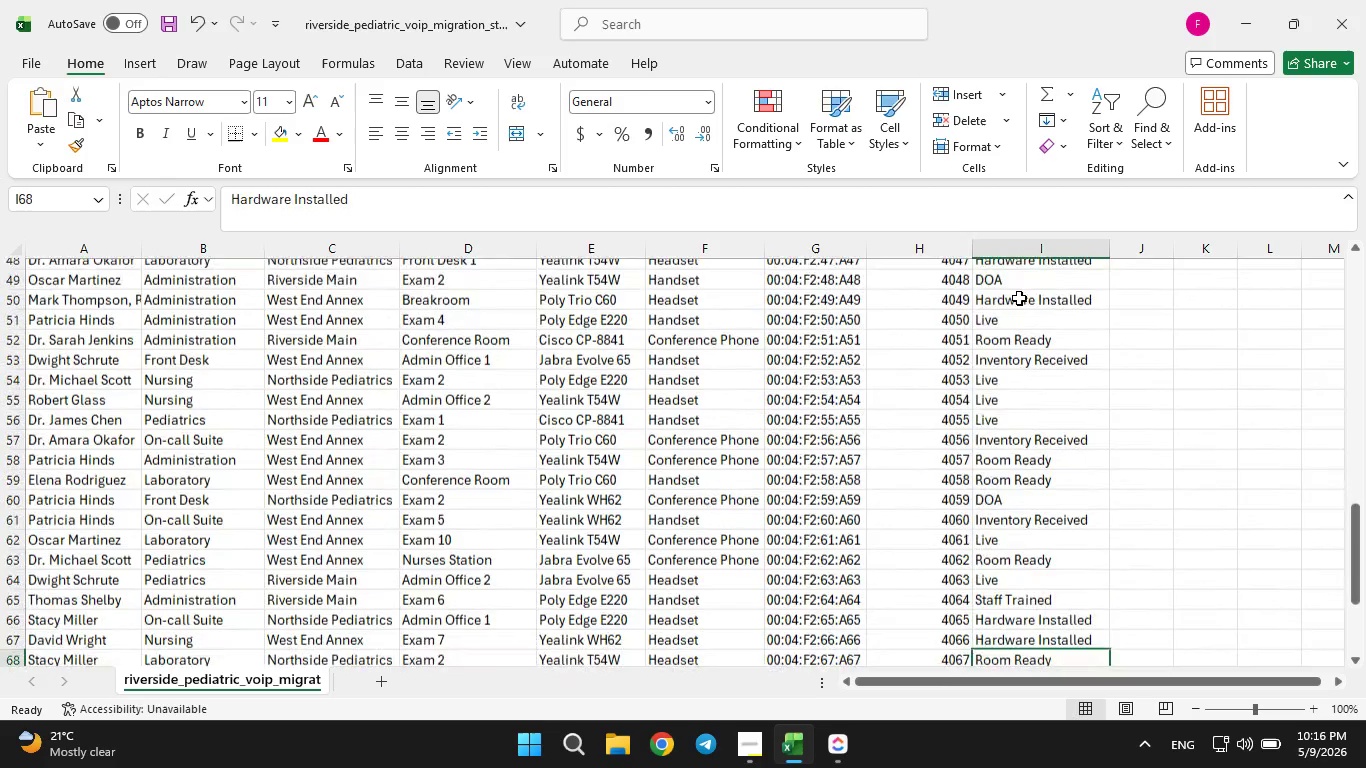 
key(ArrowDown)
 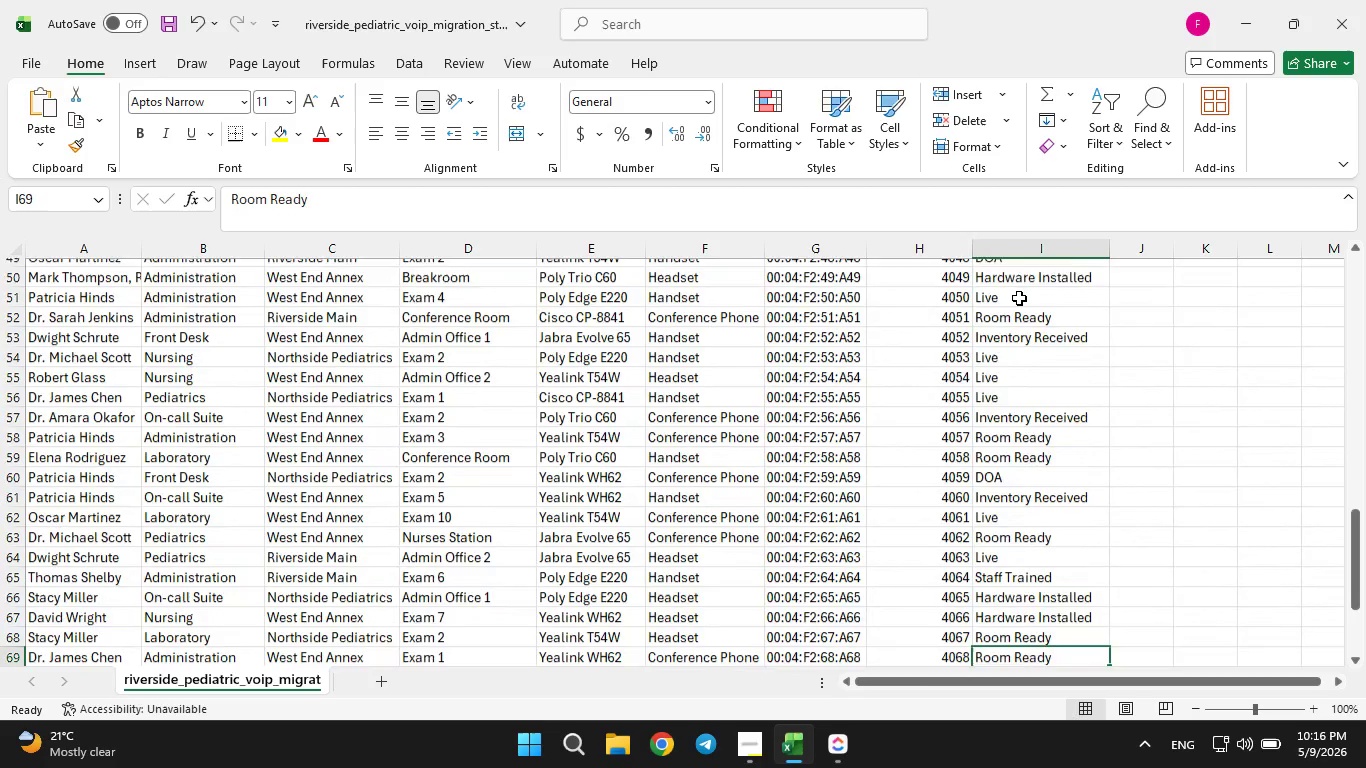 
key(ArrowDown)
 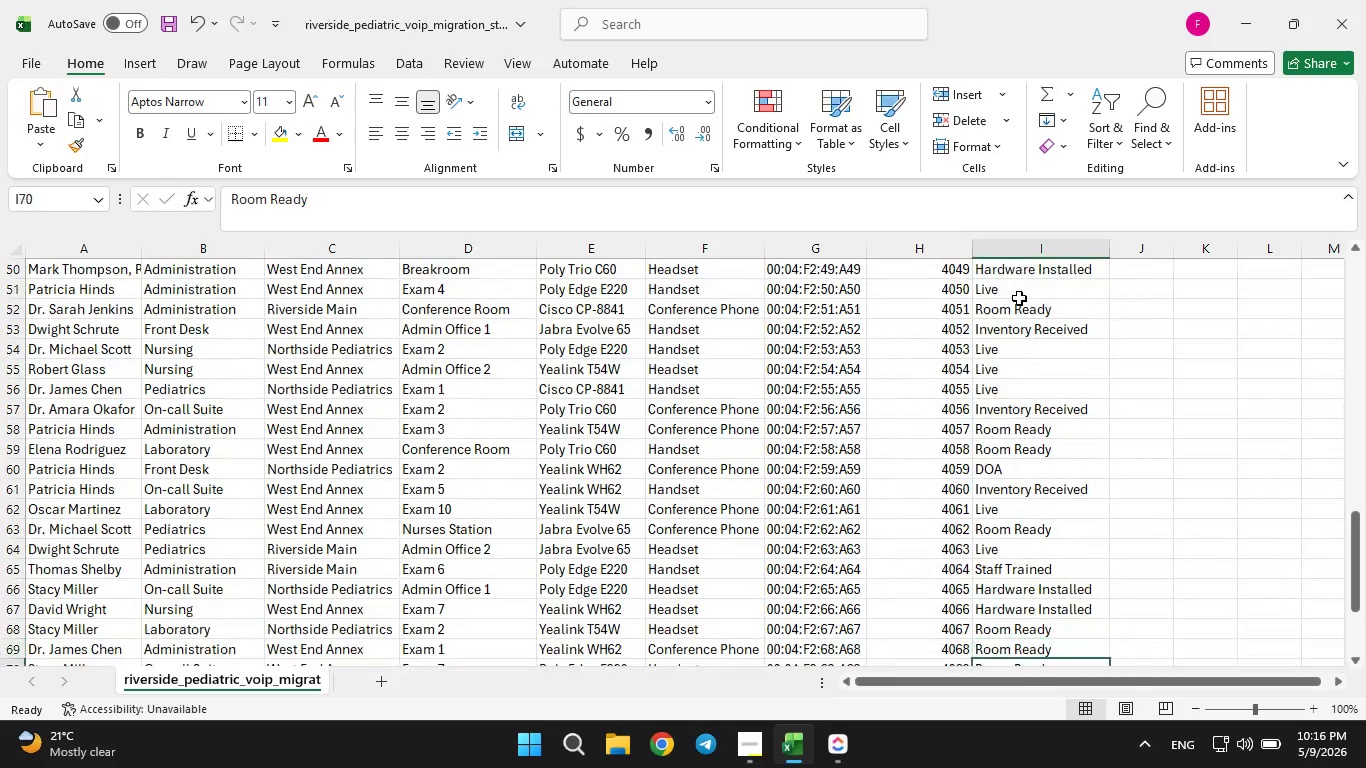 
key(ArrowDown)
 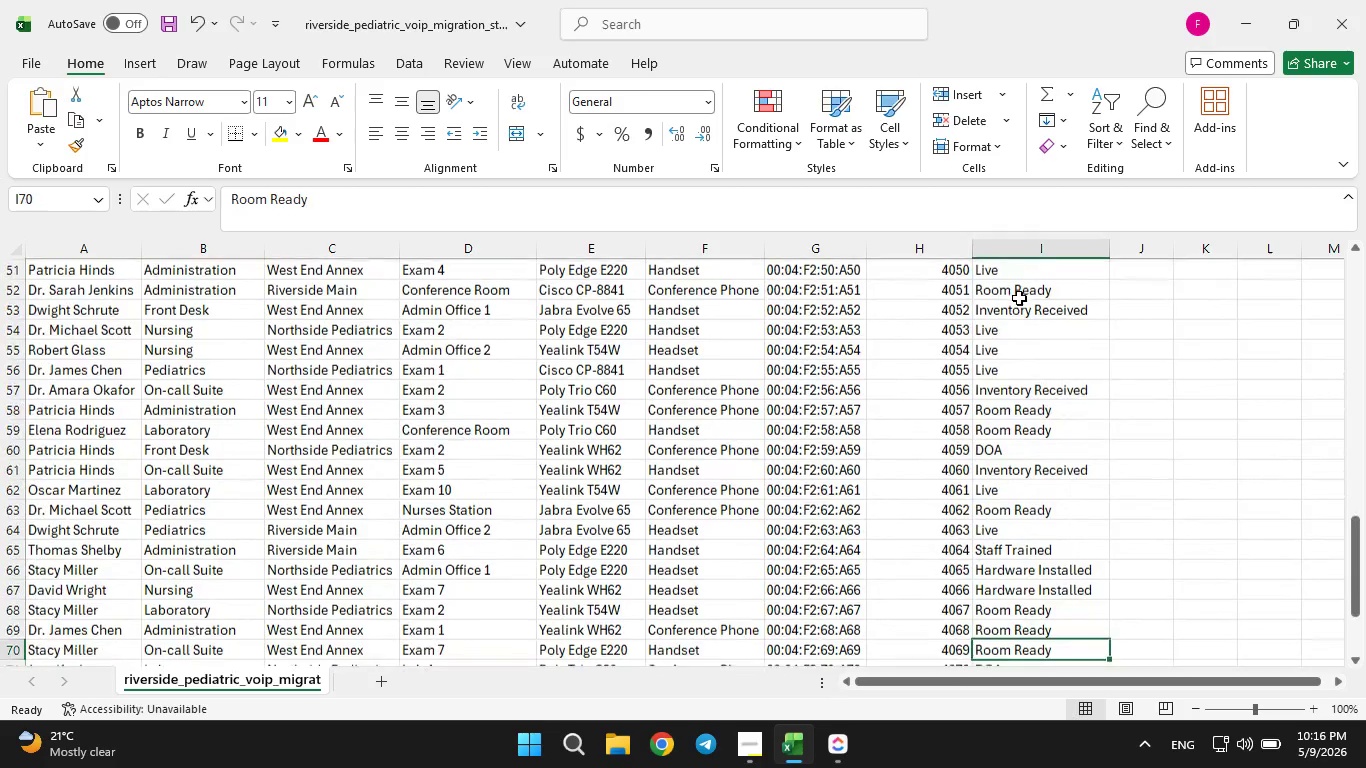 
key(ArrowDown)
 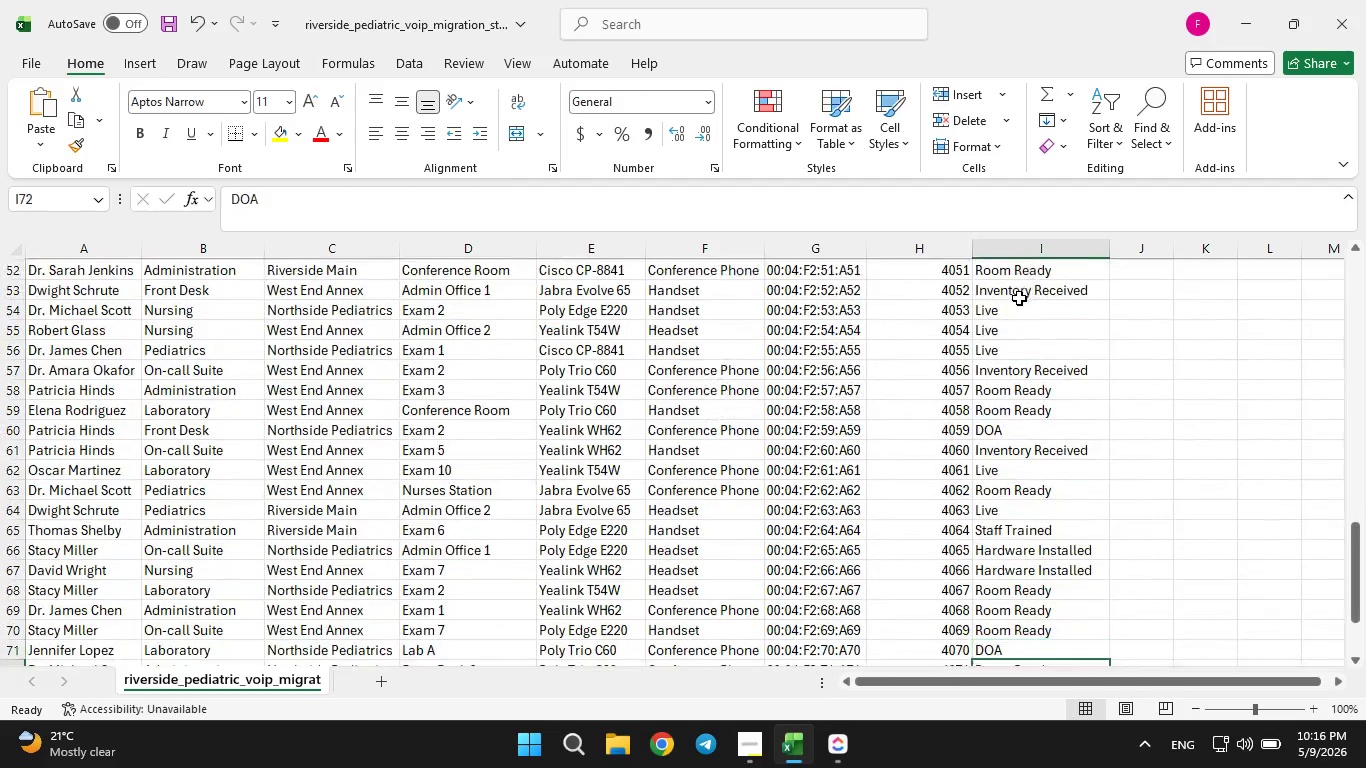 
key(ArrowDown)
 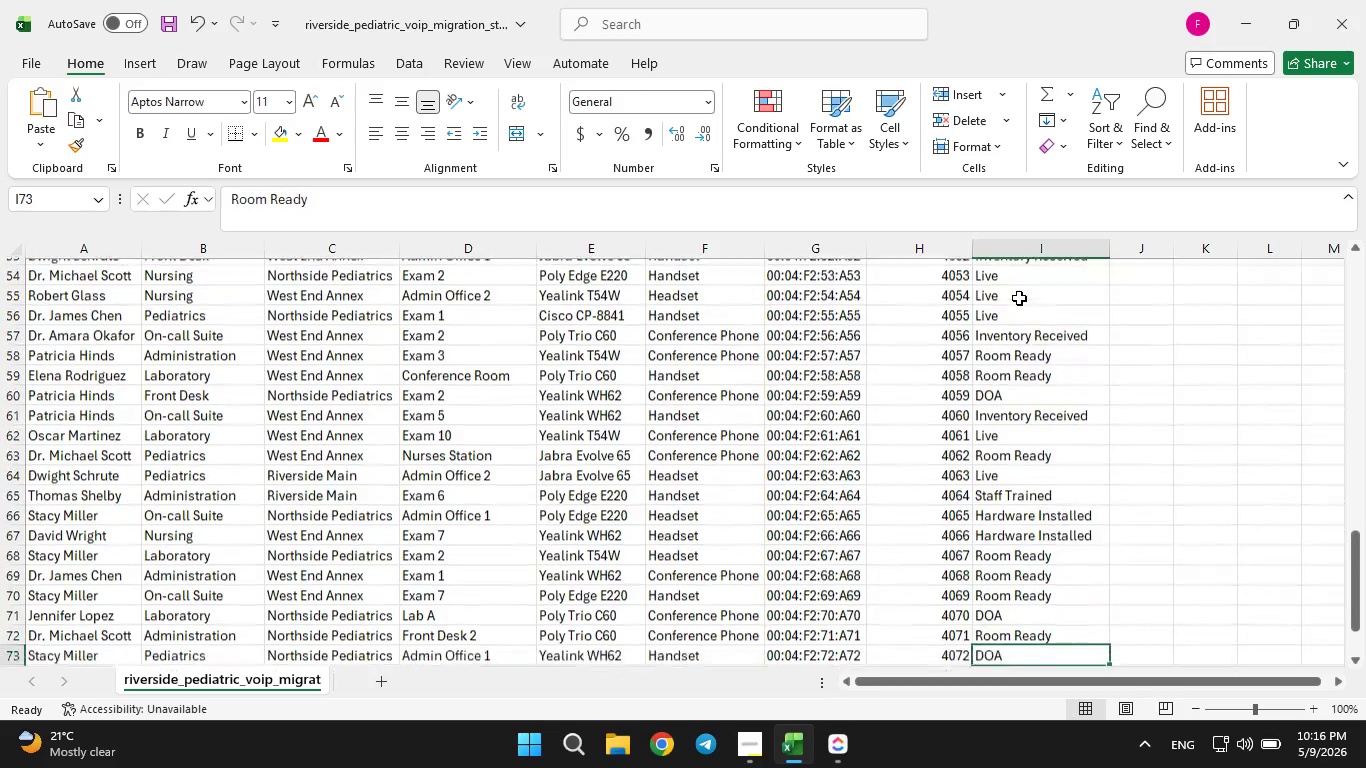 
key(ArrowDown)
 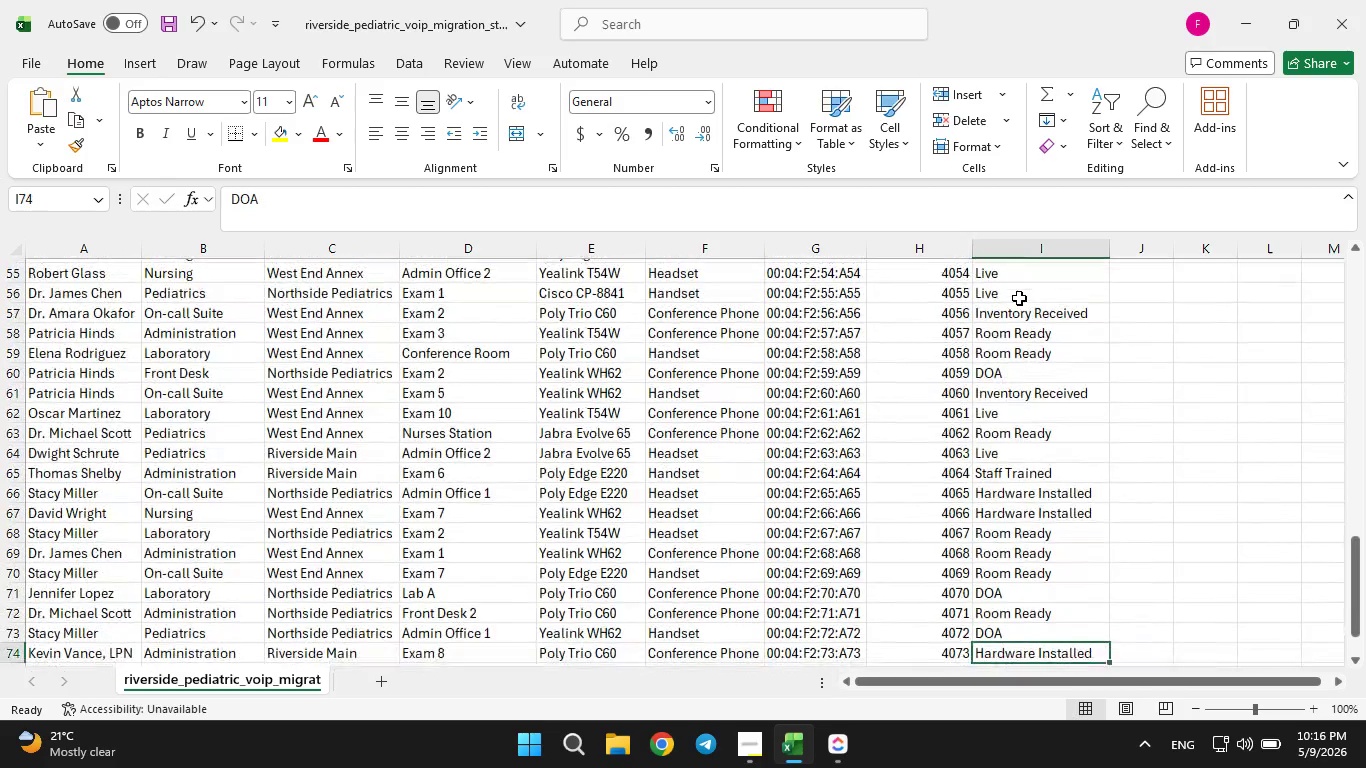 
key(ArrowDown)
 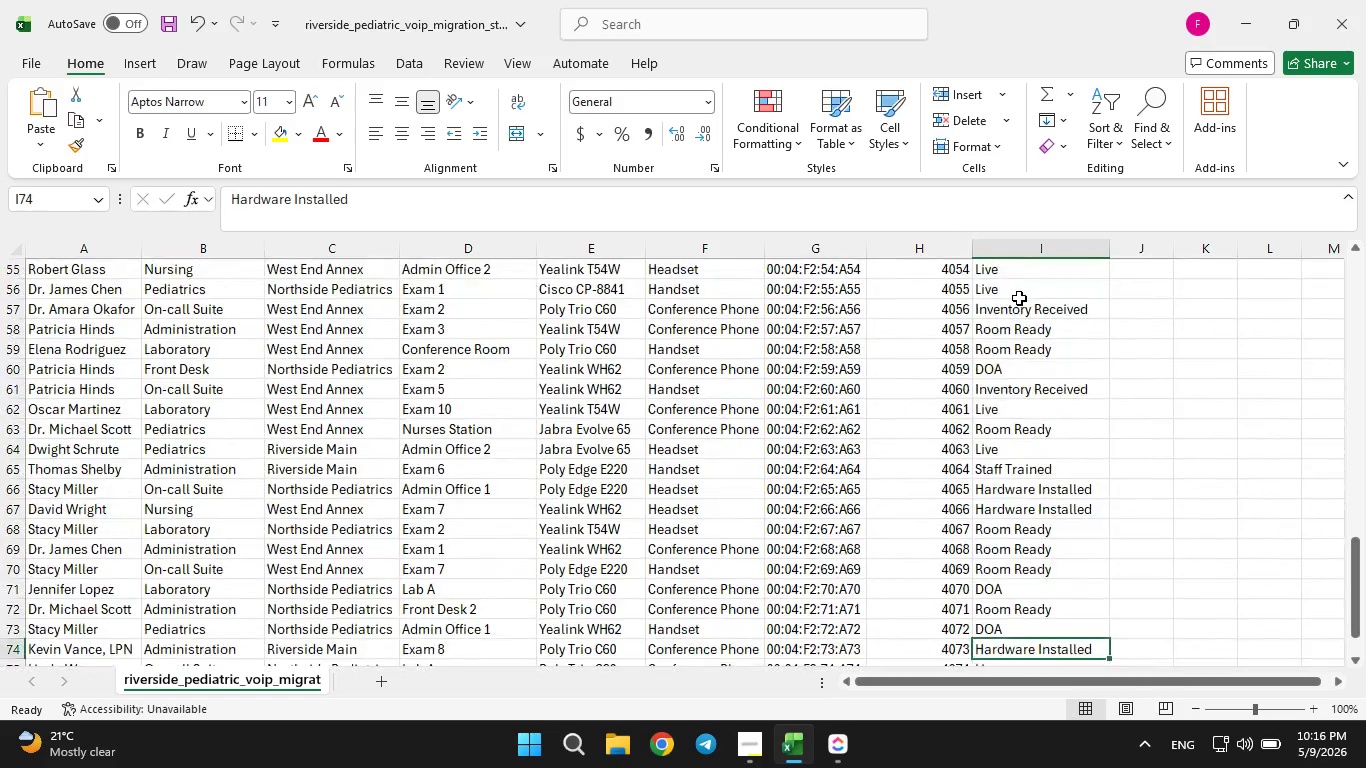 
key(ArrowDown)
 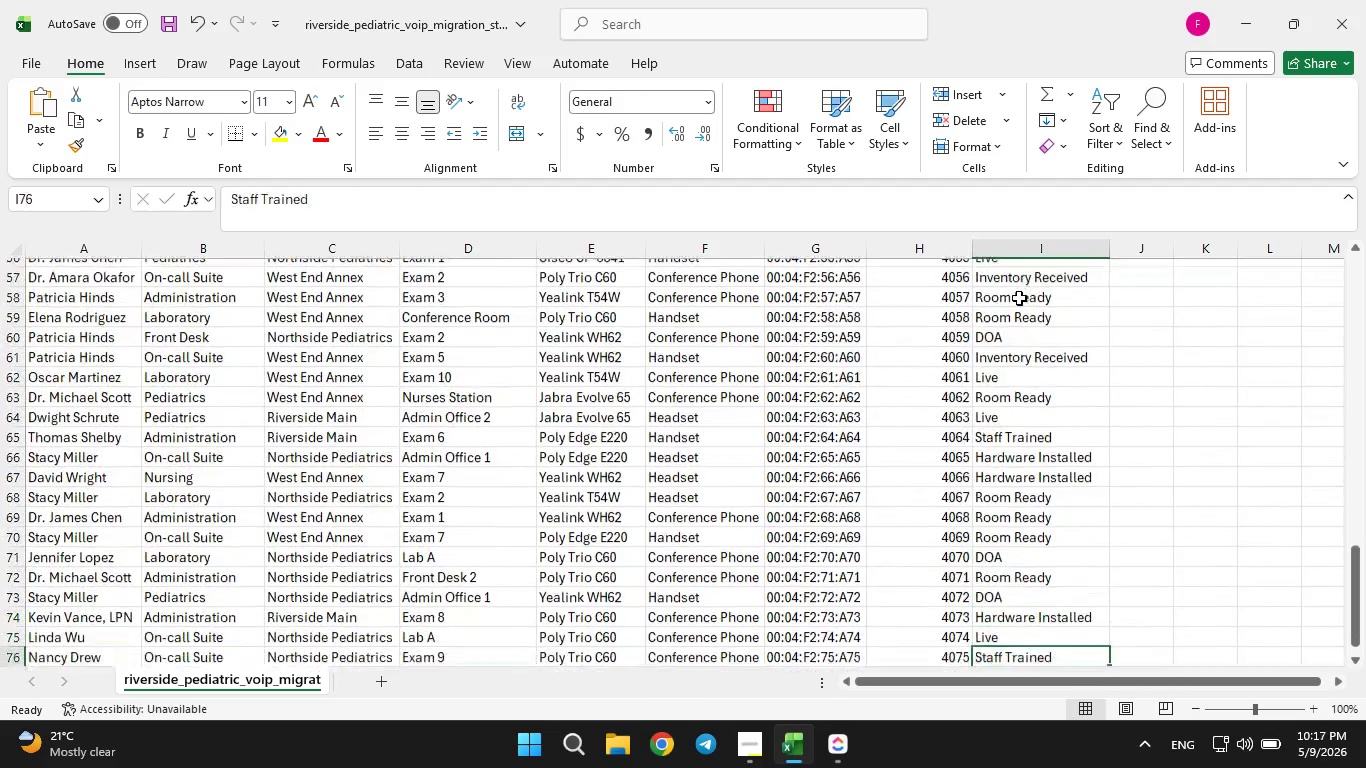 
key(ArrowDown)
 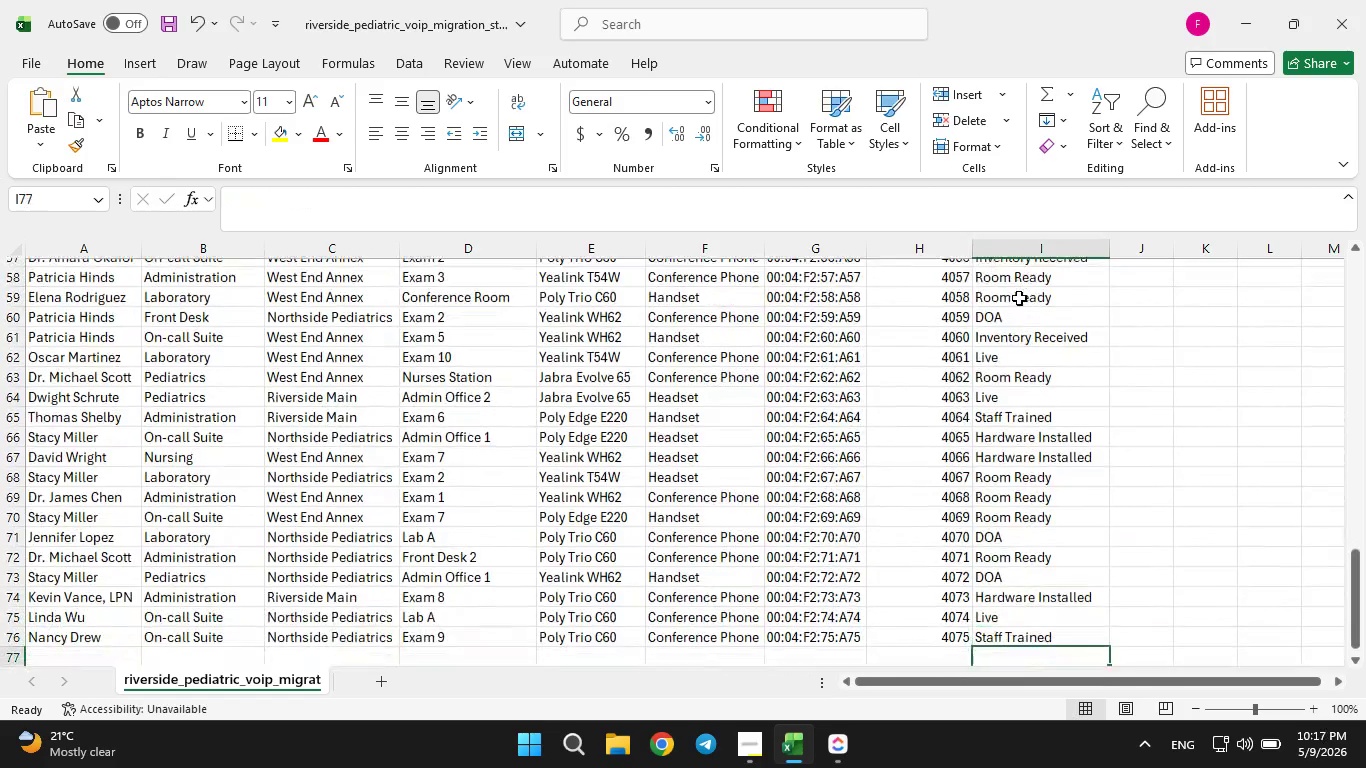 
key(ArrowDown)
 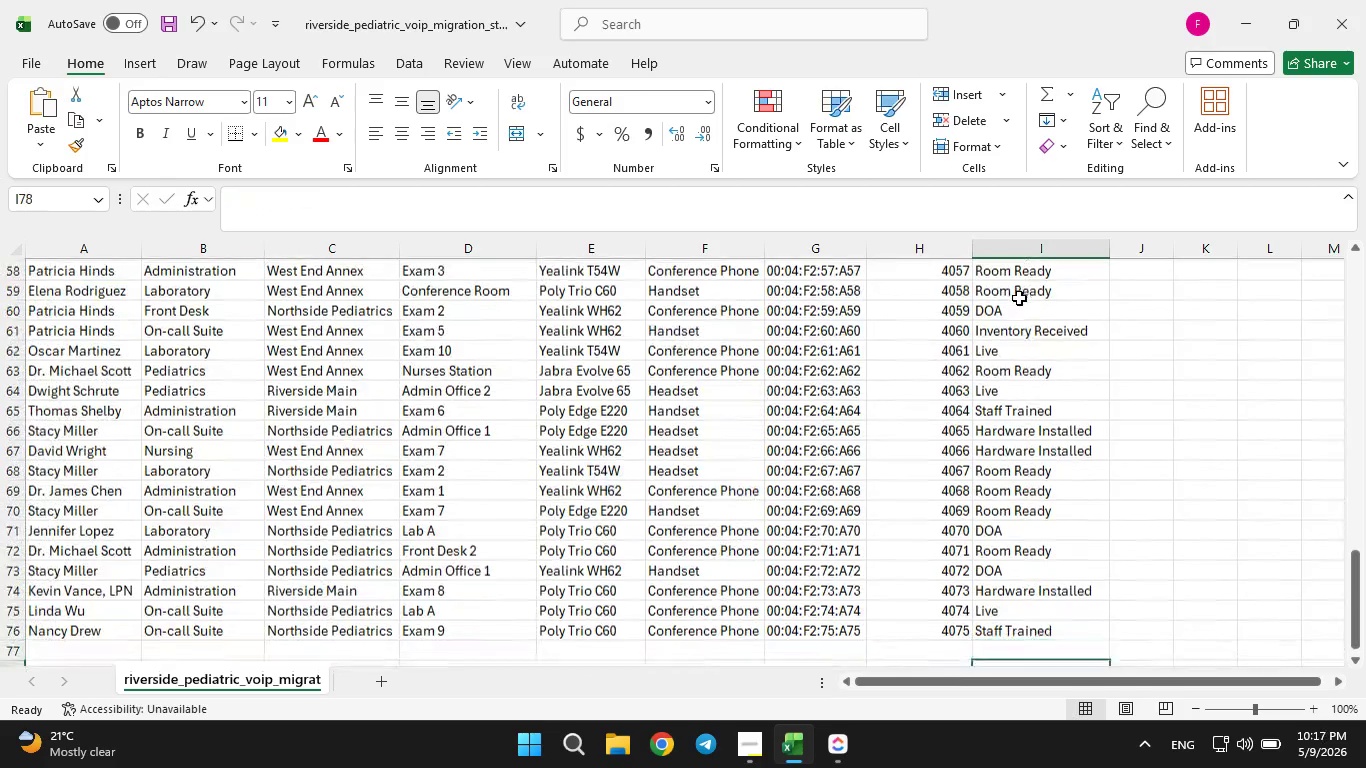 
key(ArrowDown)
 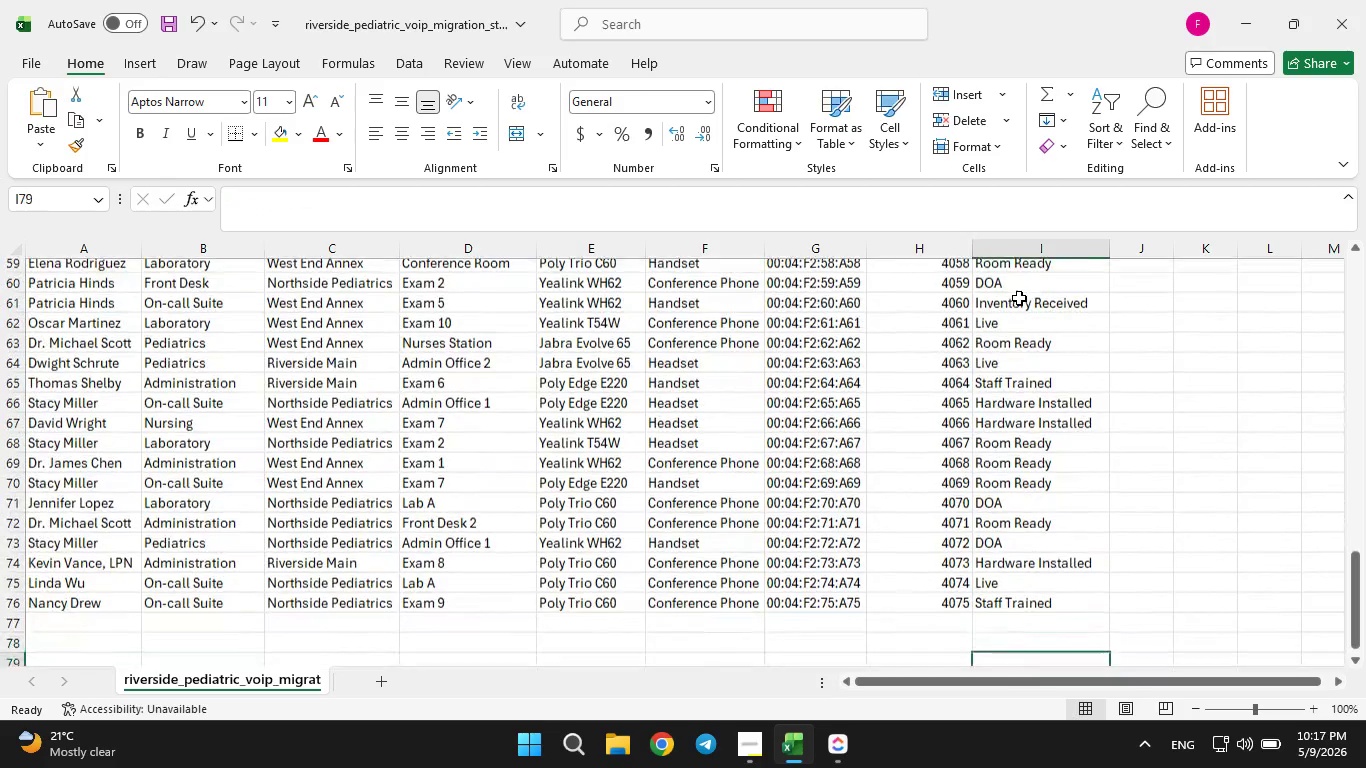 
key(ArrowDown)
 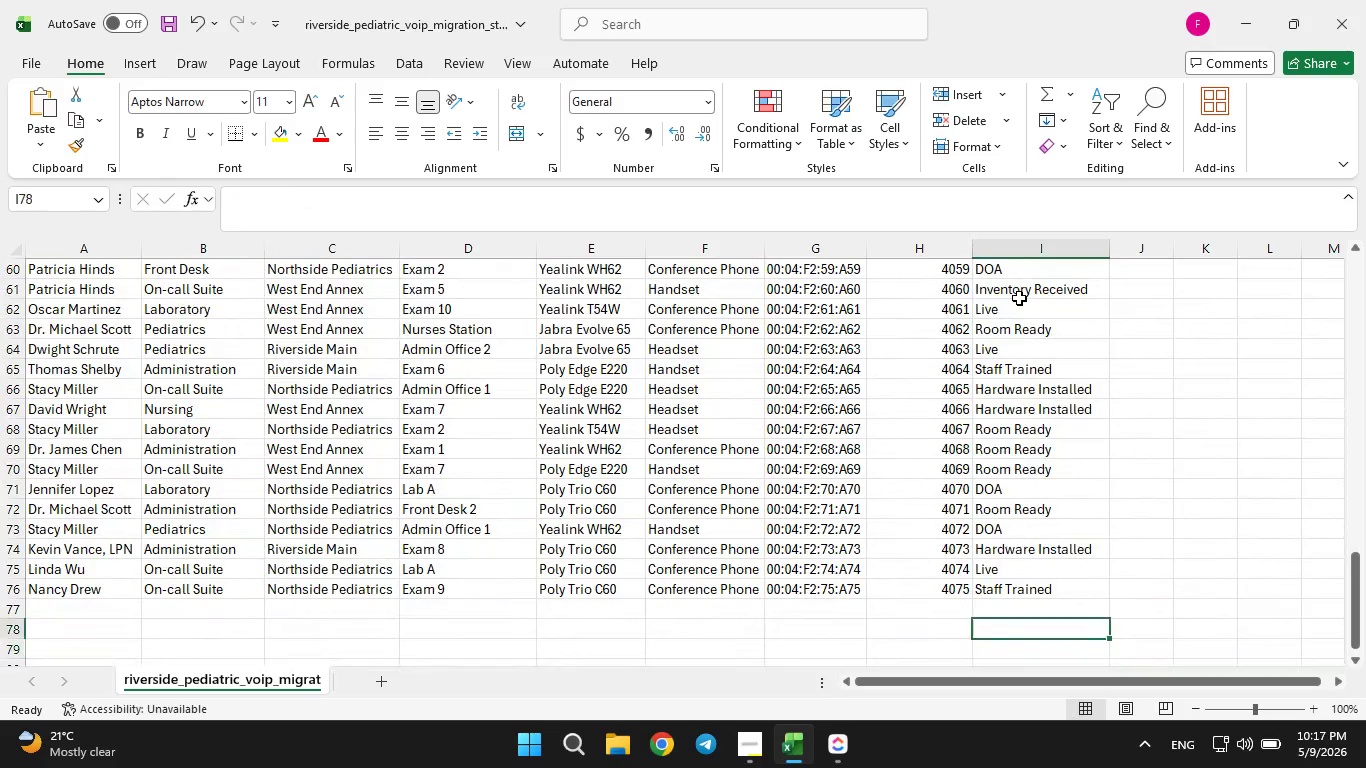 
hold_key(key=ArrowUp, duration=1.5)
 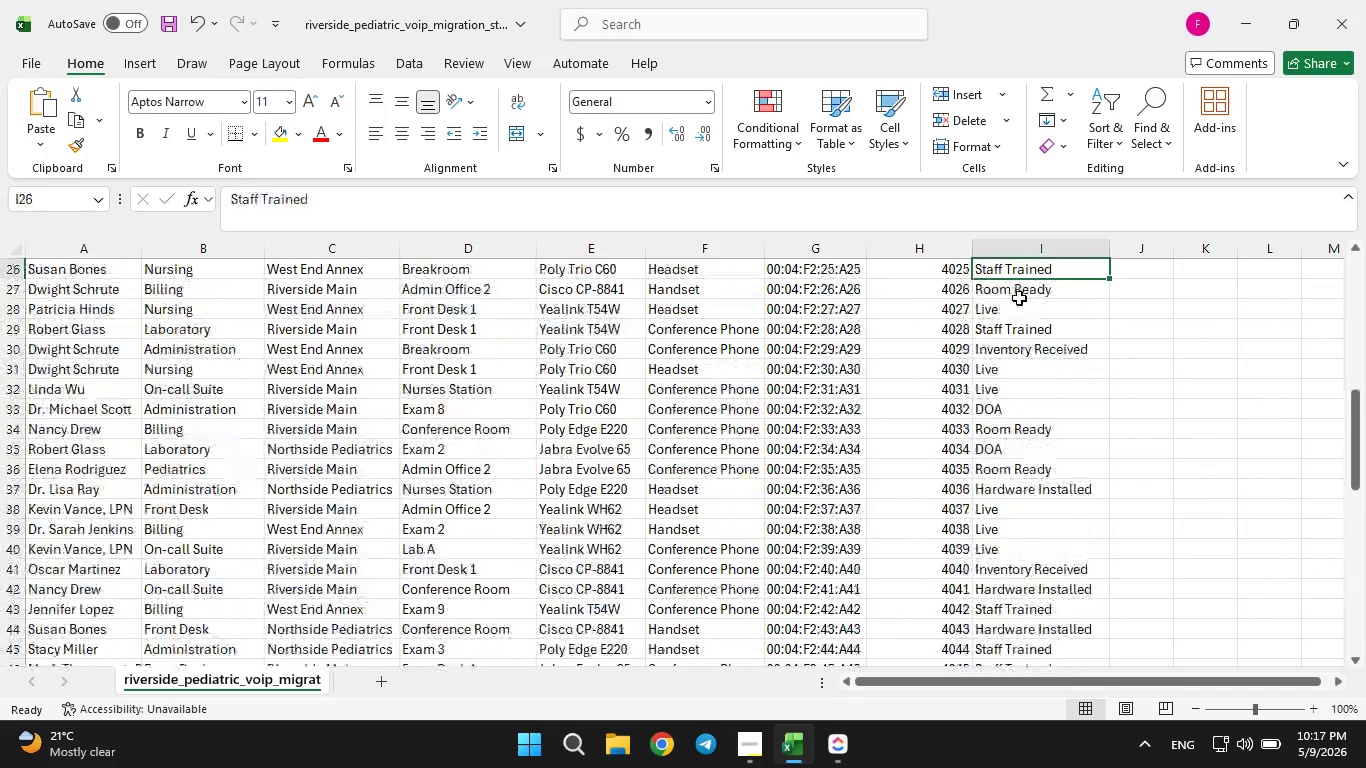 
hold_key(key=ArrowUp, duration=1.5)
 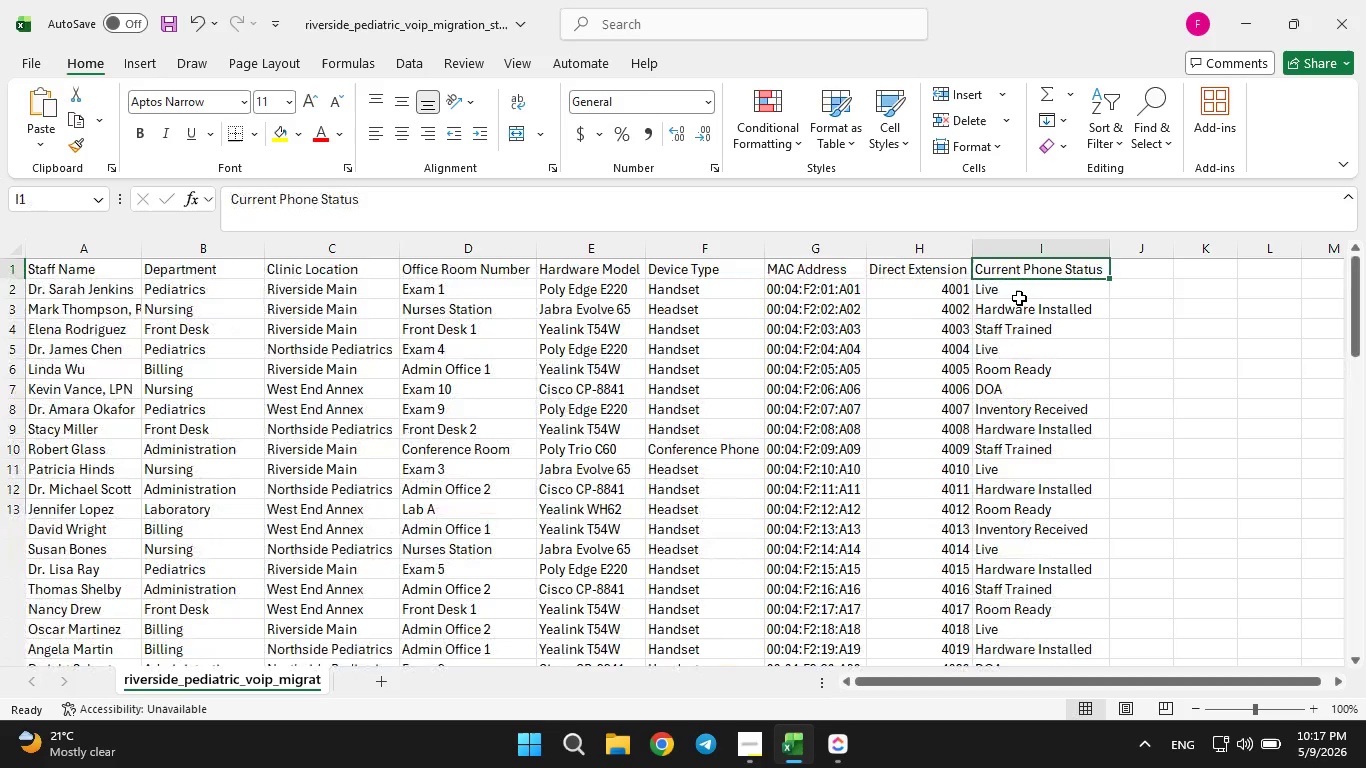 
key(ArrowUp)
 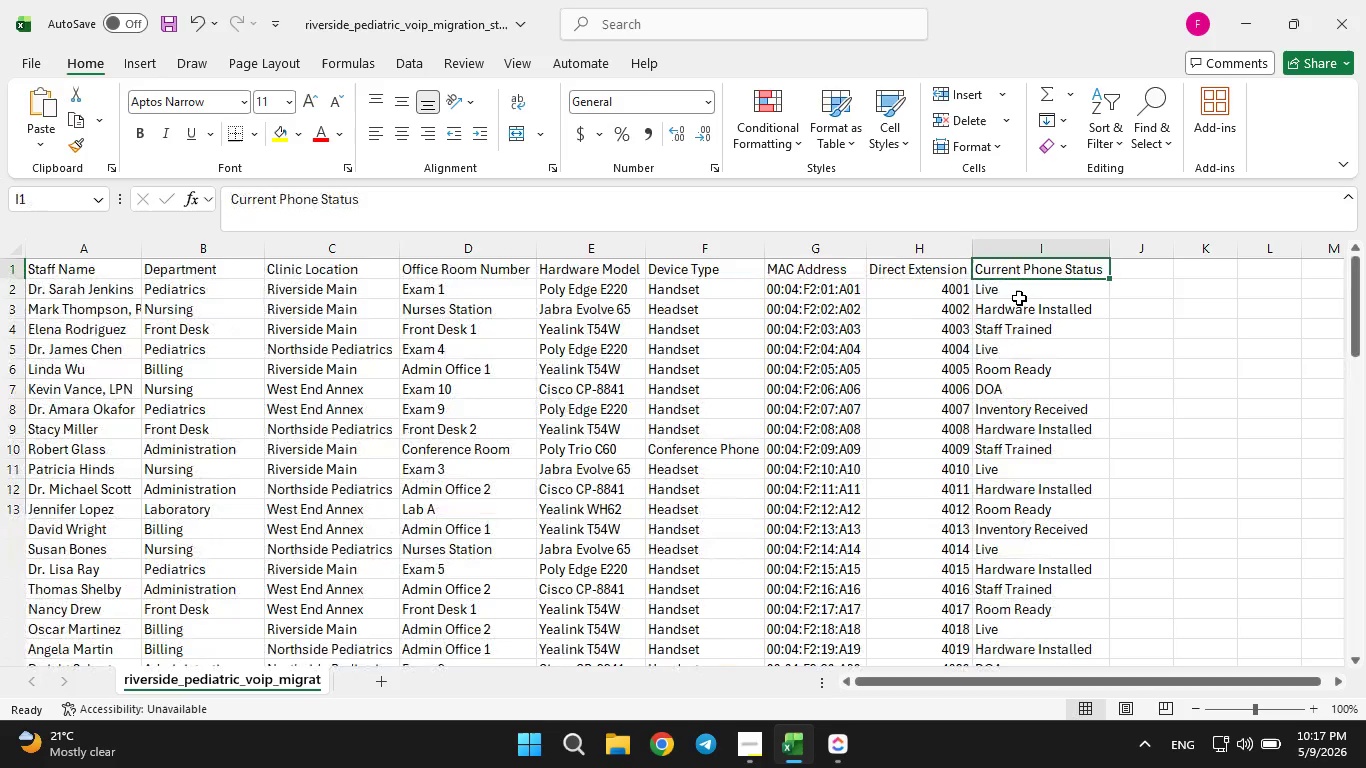 
key(ArrowUp)
 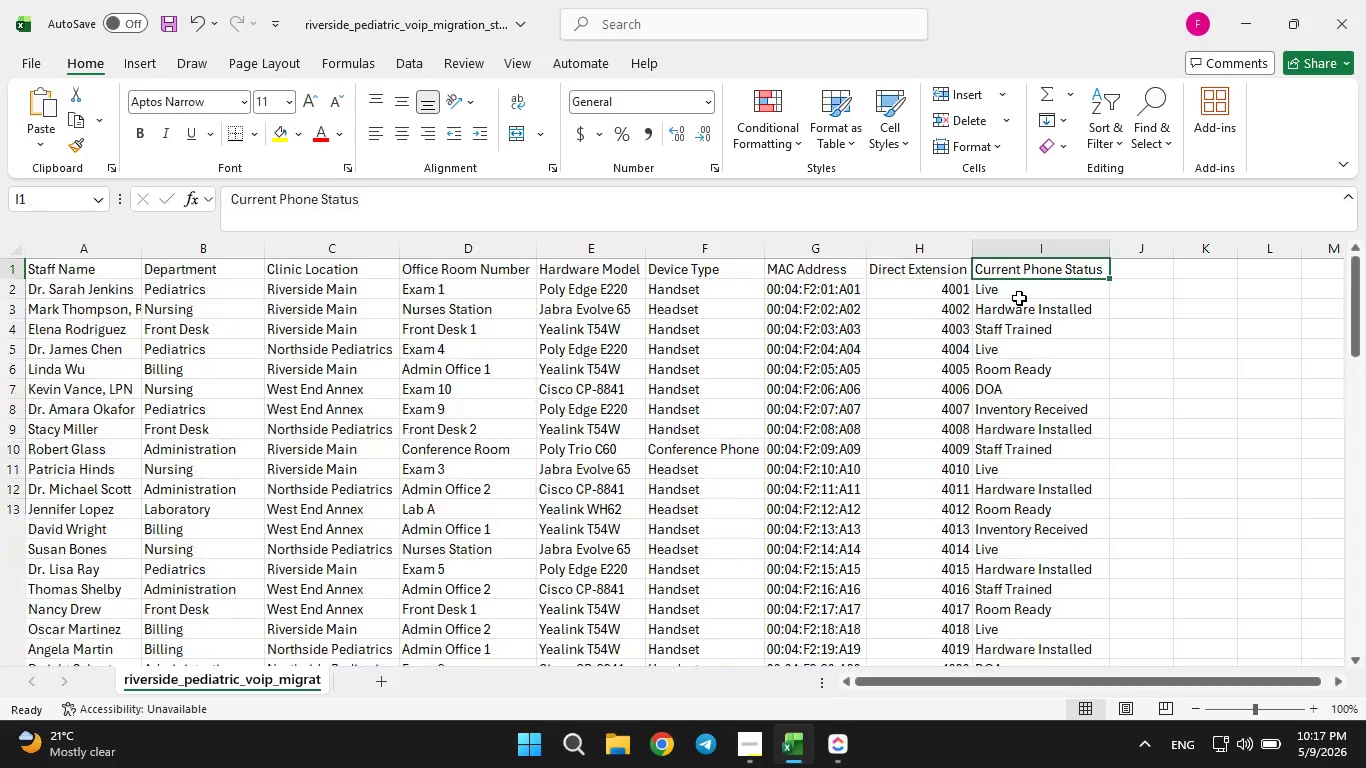 
key(ArrowUp)
 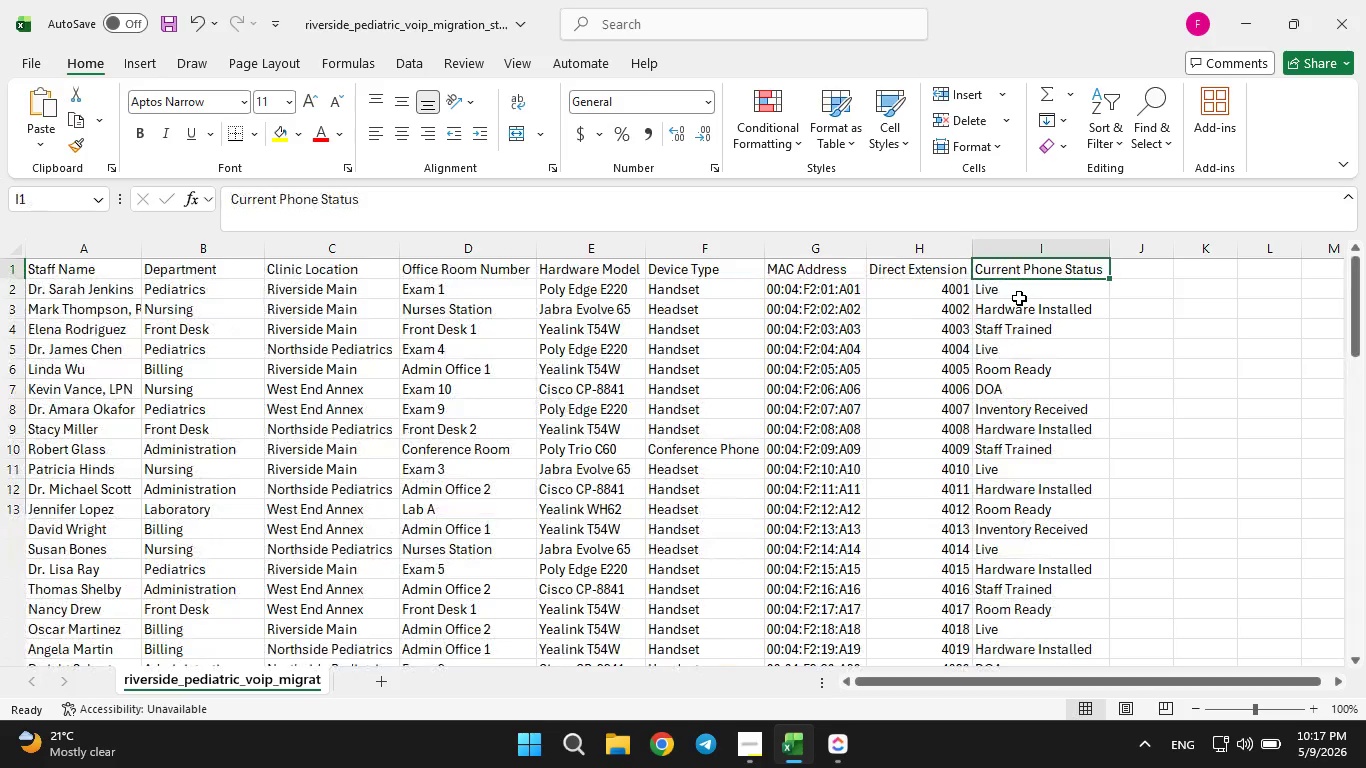 
key(ArrowUp)
 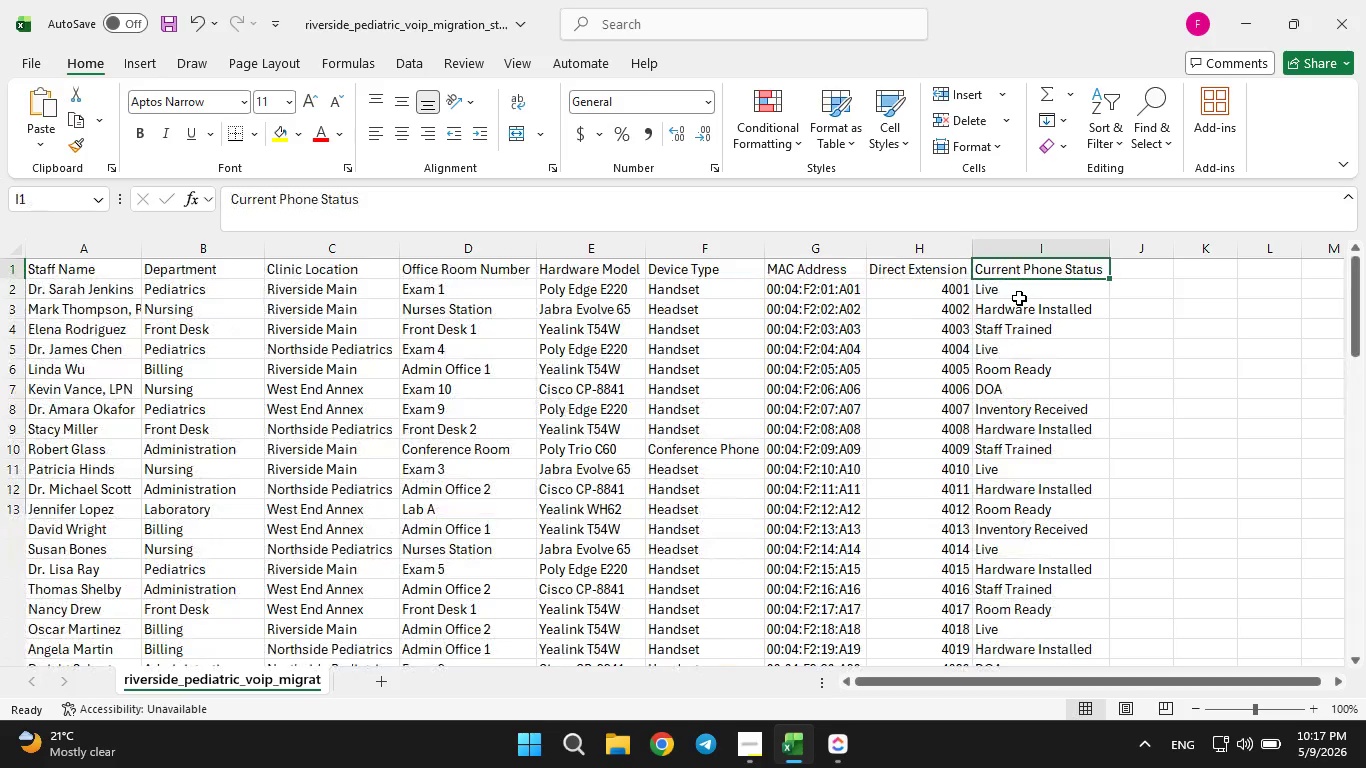 
key(ArrowUp)
 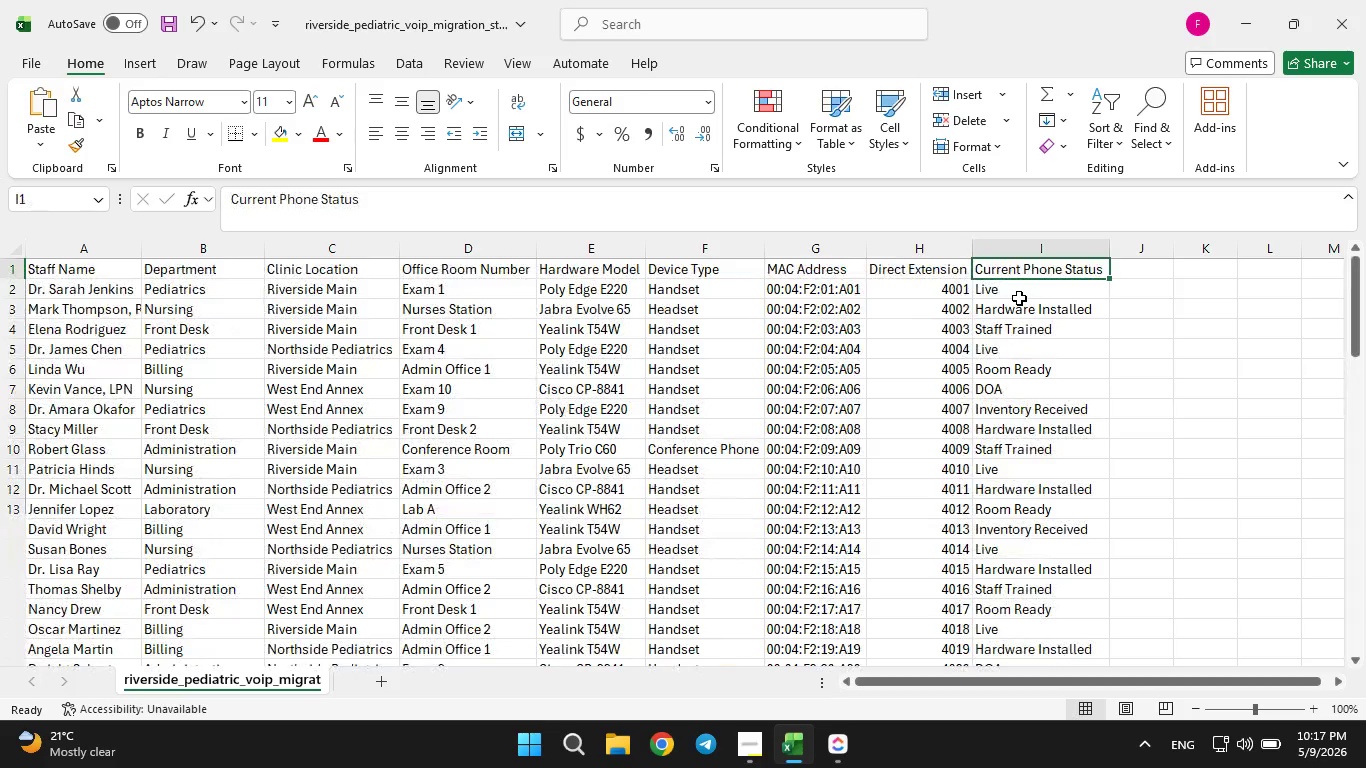 
key(ArrowUp)
 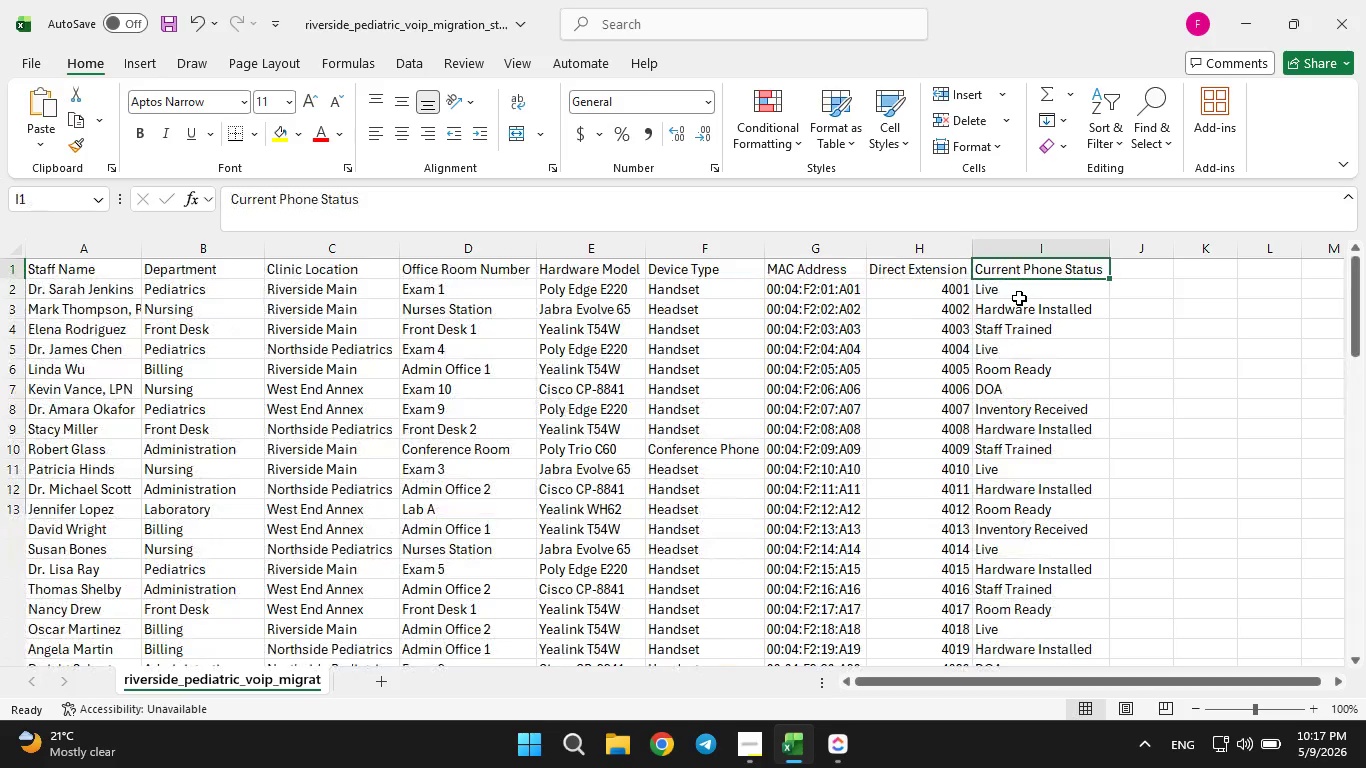 
key(ArrowUp)
 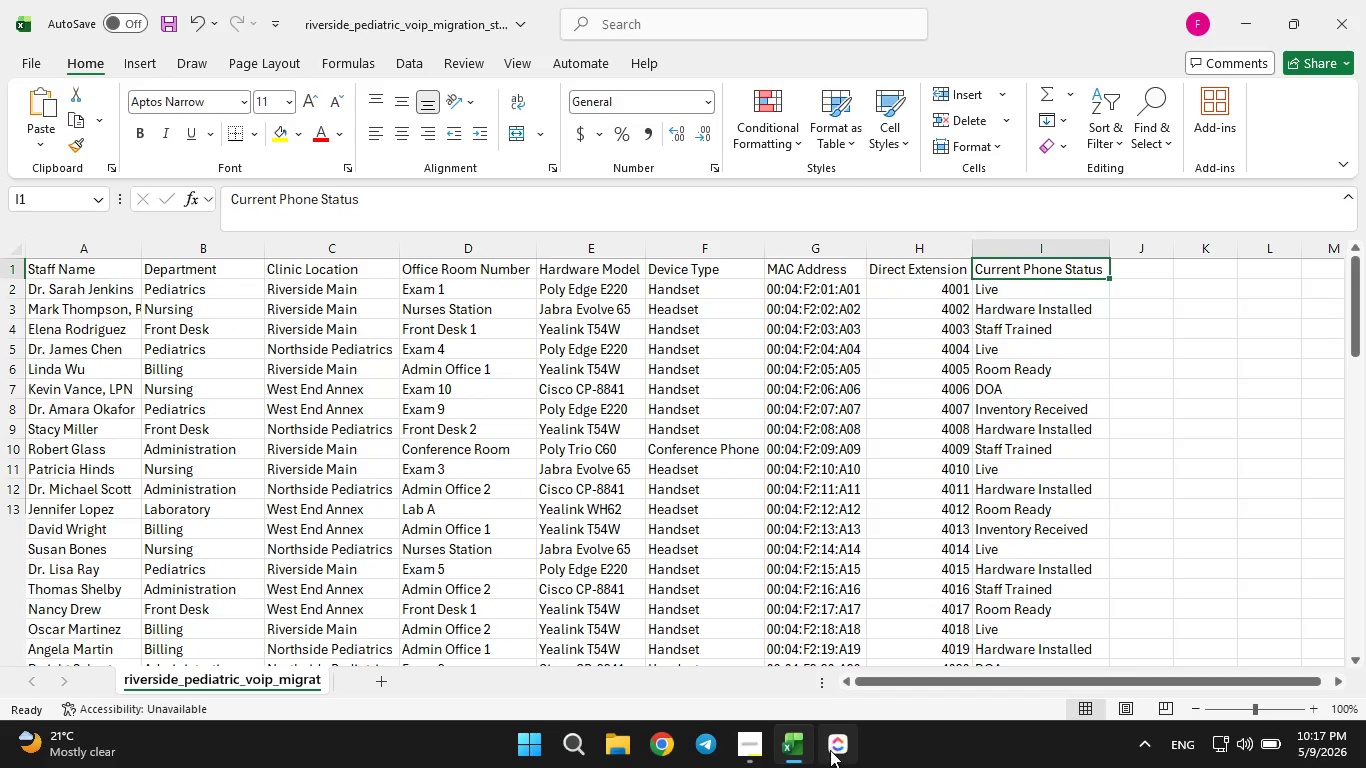 
left_click([830, 750])
 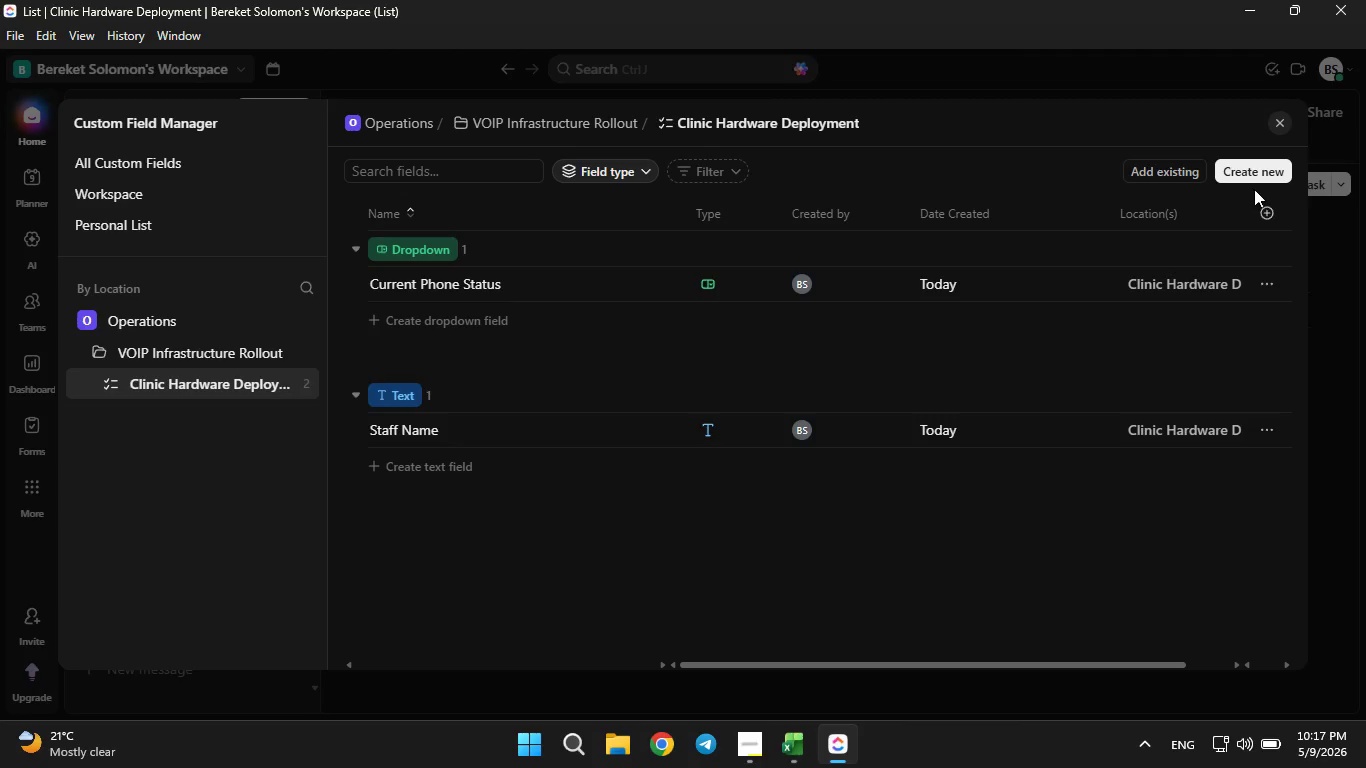 
left_click([1255, 182])
 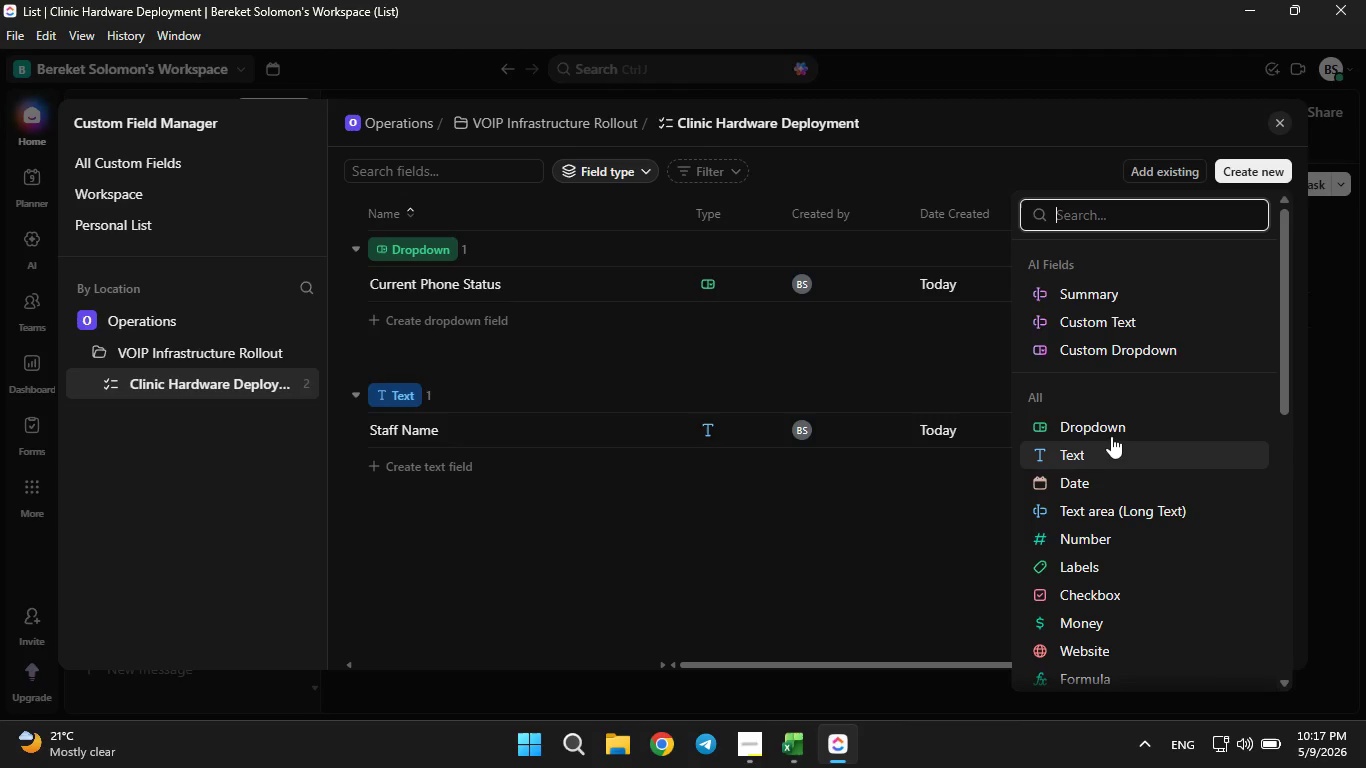 
left_click([1111, 430])
 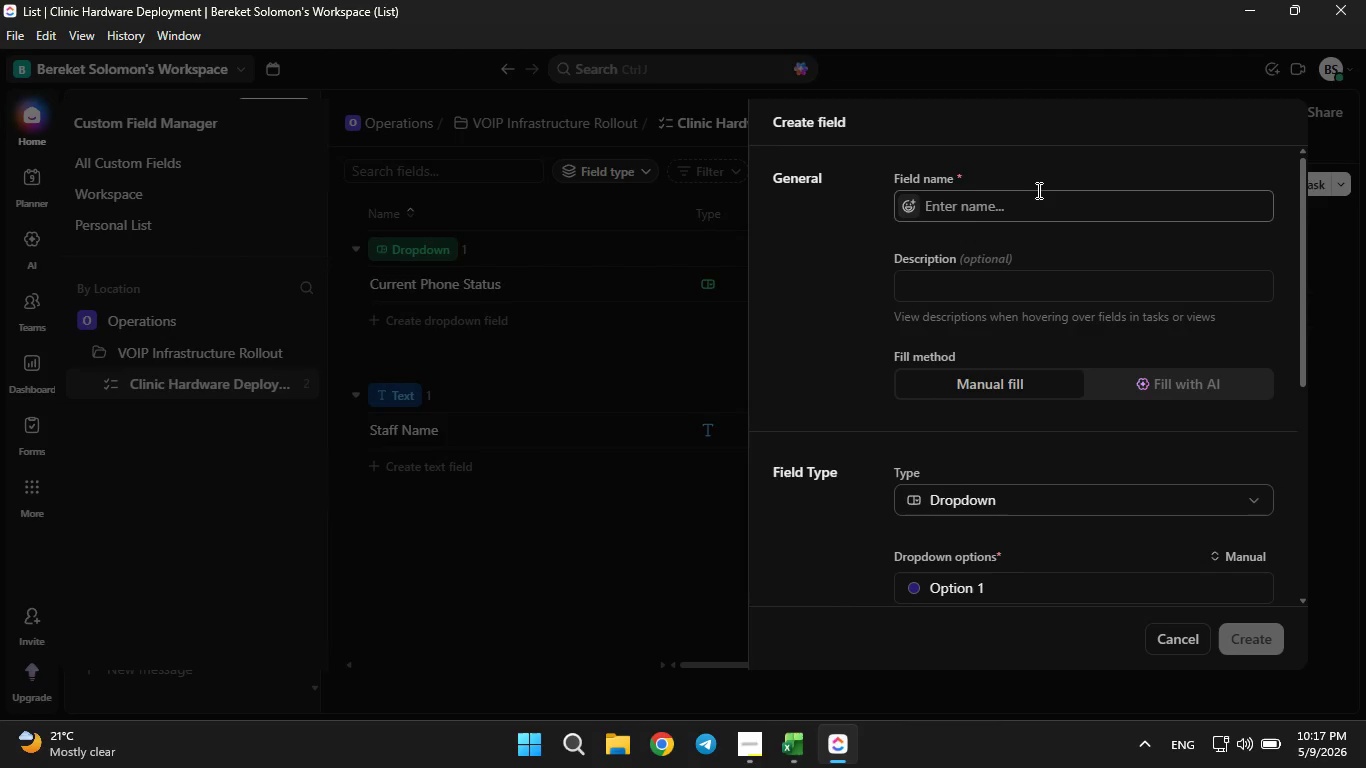 
left_click([1034, 194])
 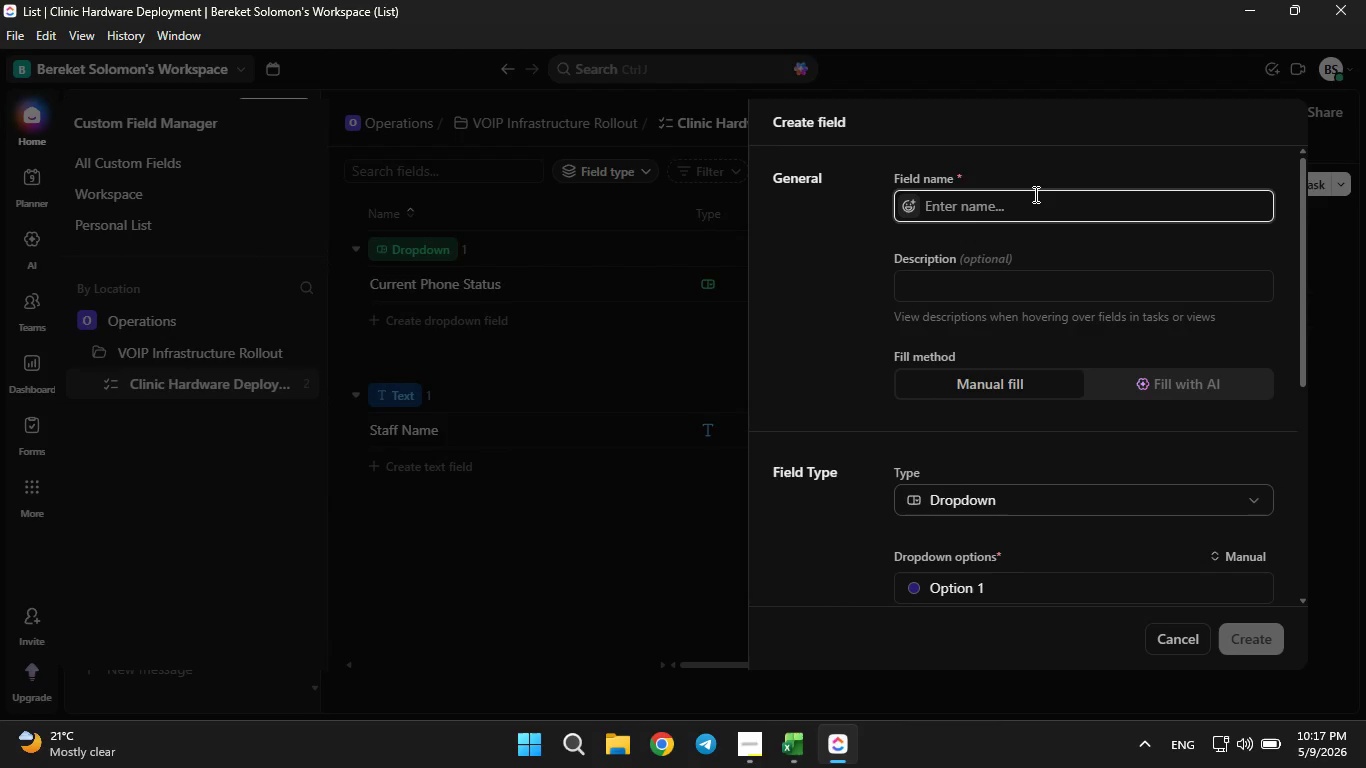 
type(Departe)
key(Backspace)
type(ment)
 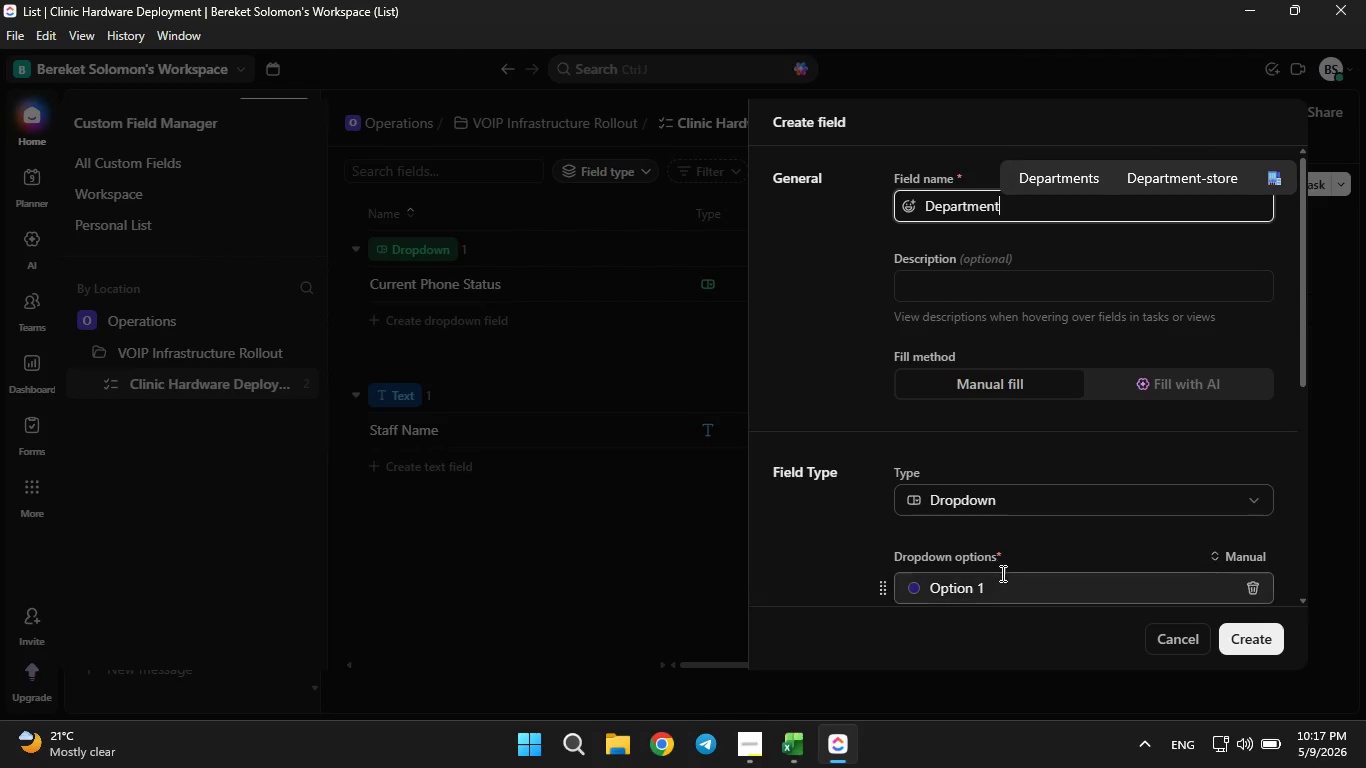 
left_click([1002, 574])
 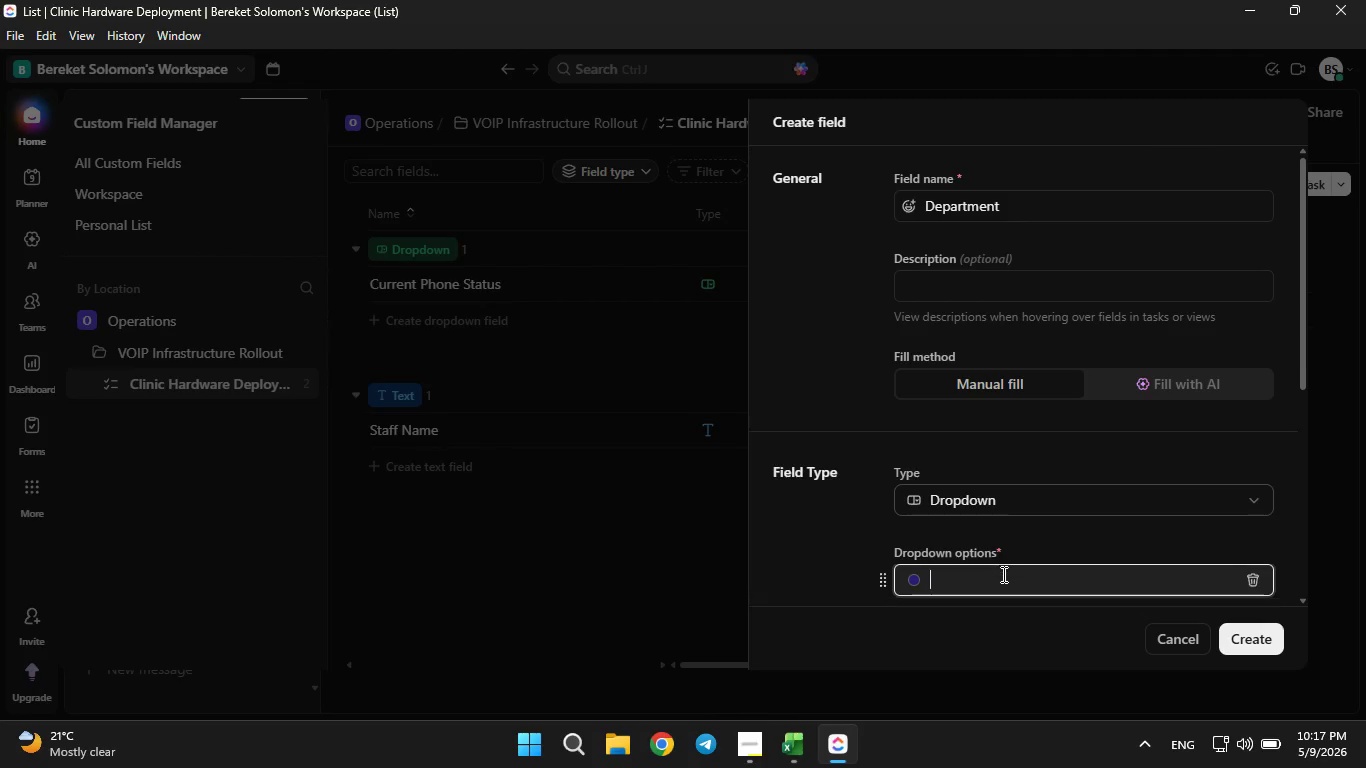 
key(Backspace)
type(Pediat)
 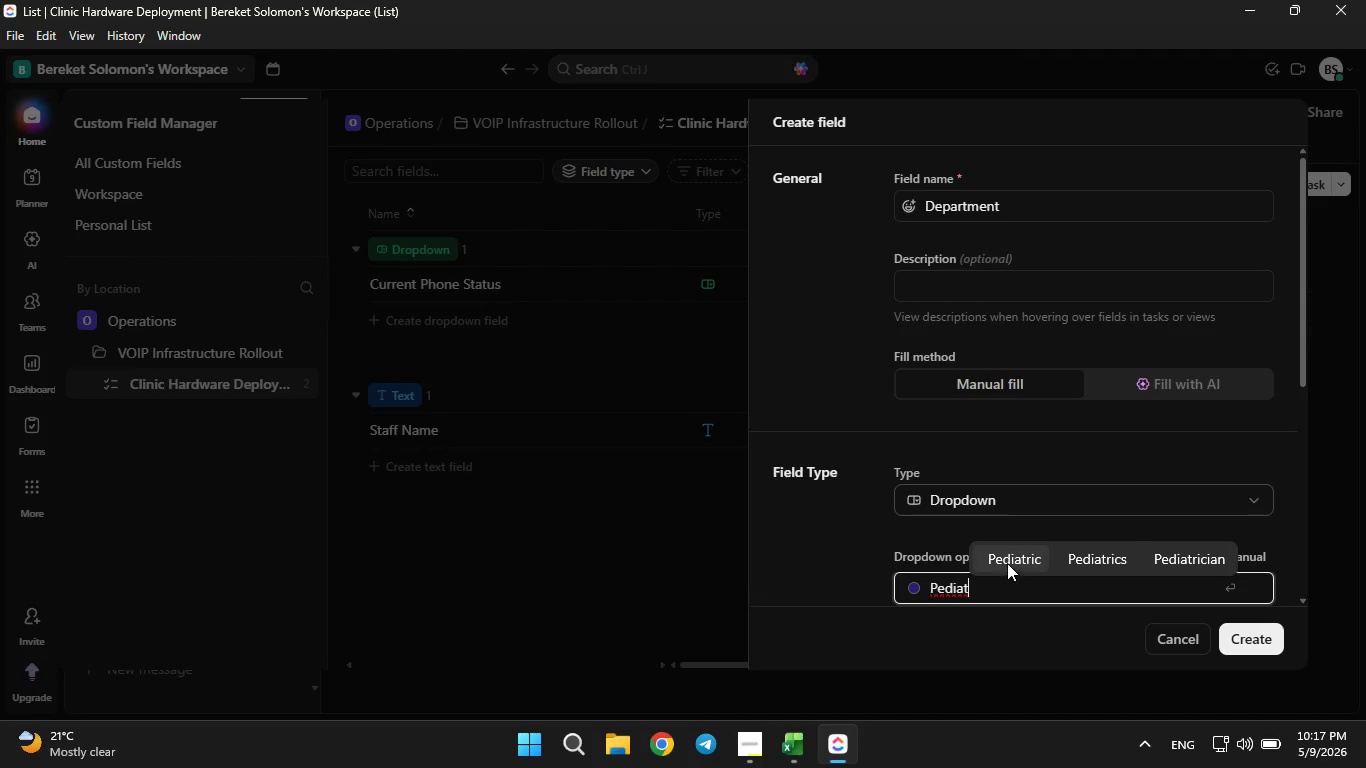 
left_click([1009, 561])
 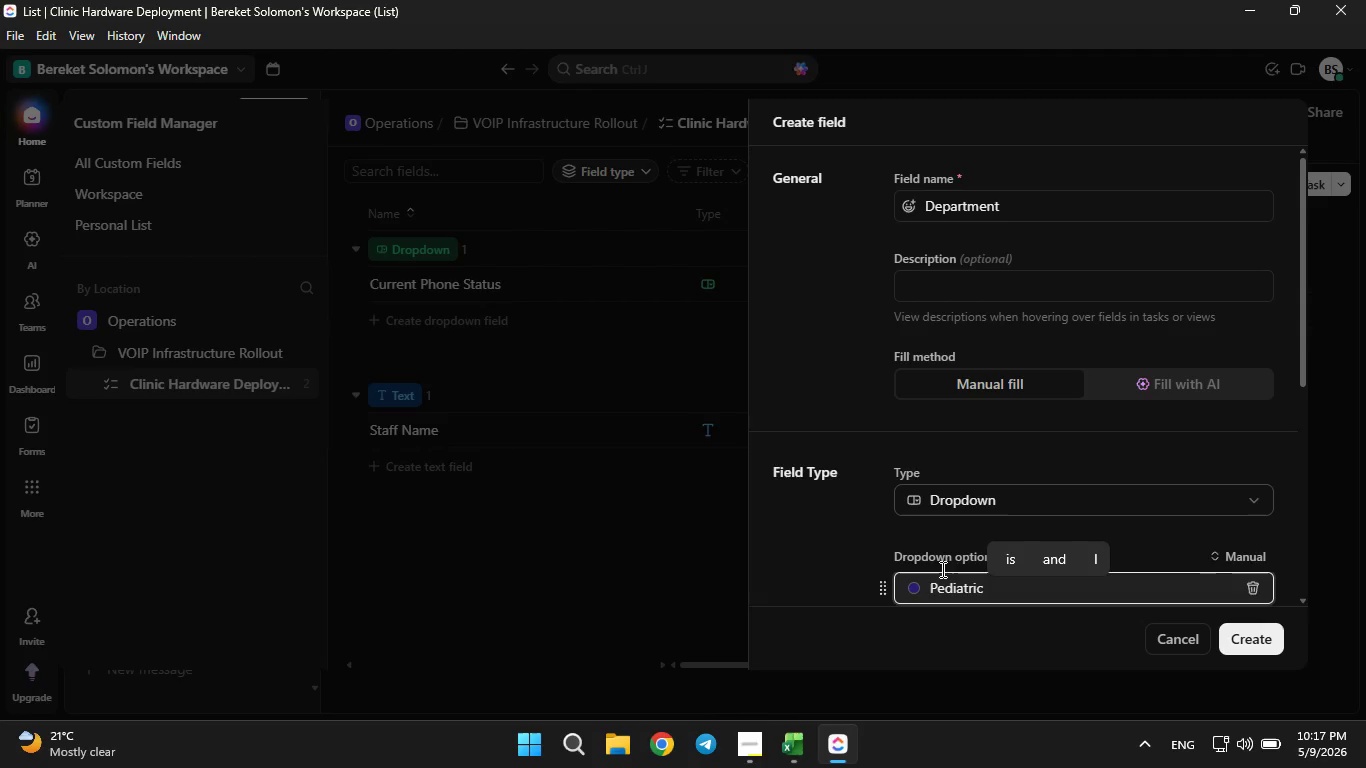 
scroll: coordinate [959, 516], scroll_direction: down, amount: 3.0
 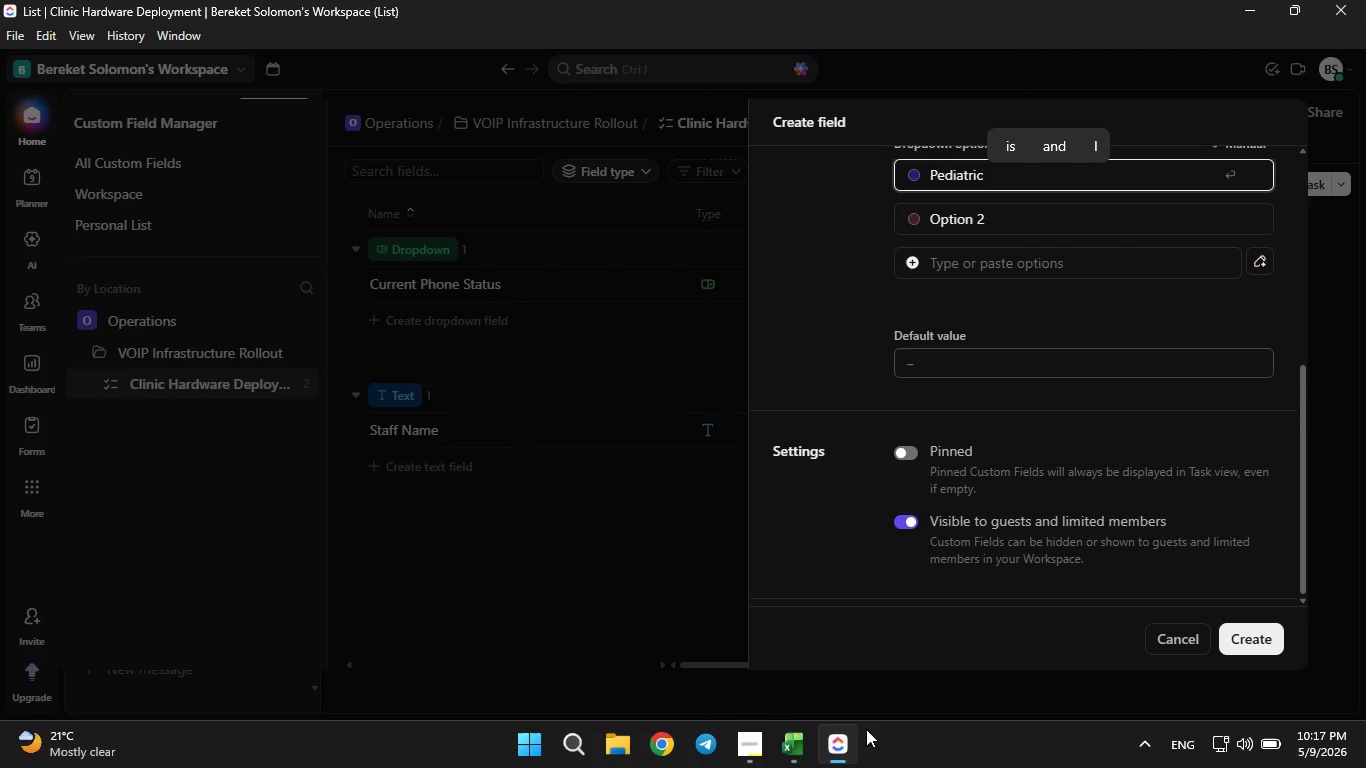 
left_click([791, 740])
 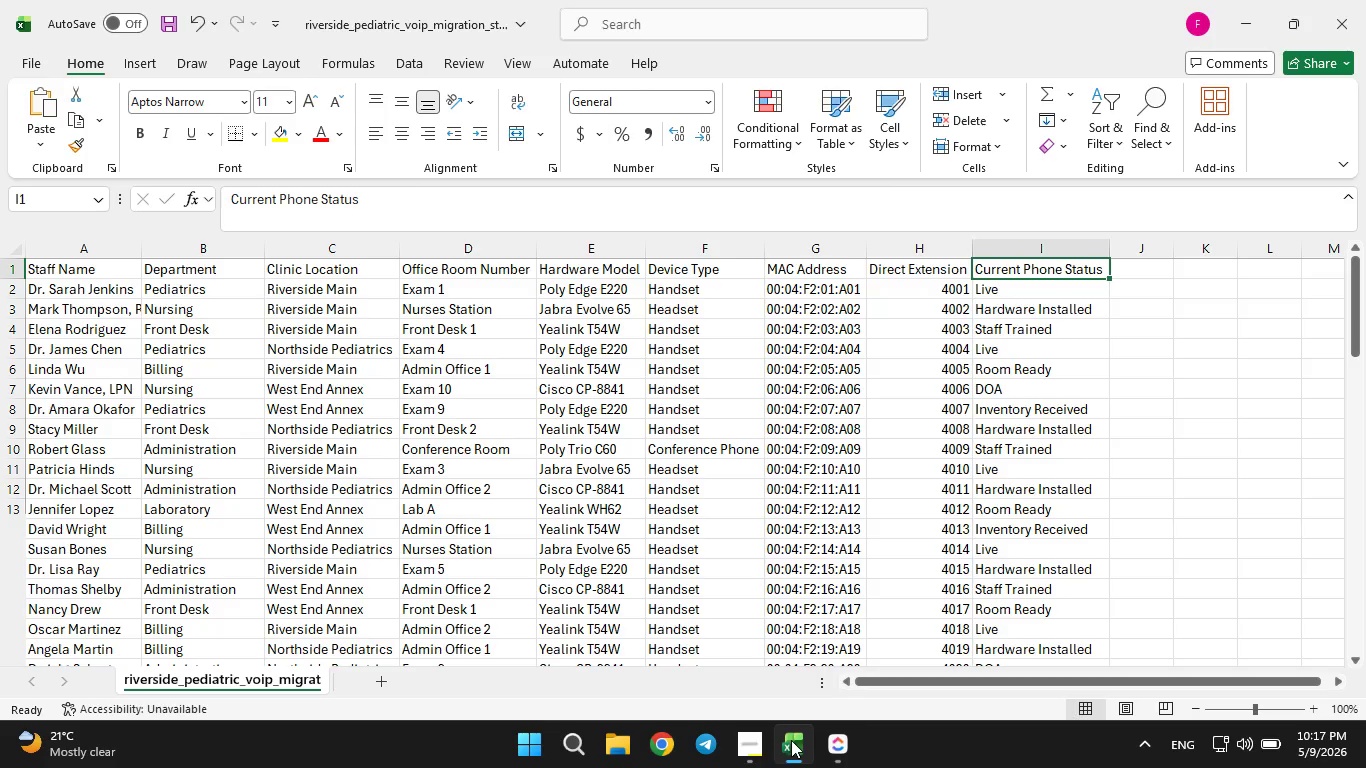 
left_click([791, 740])
 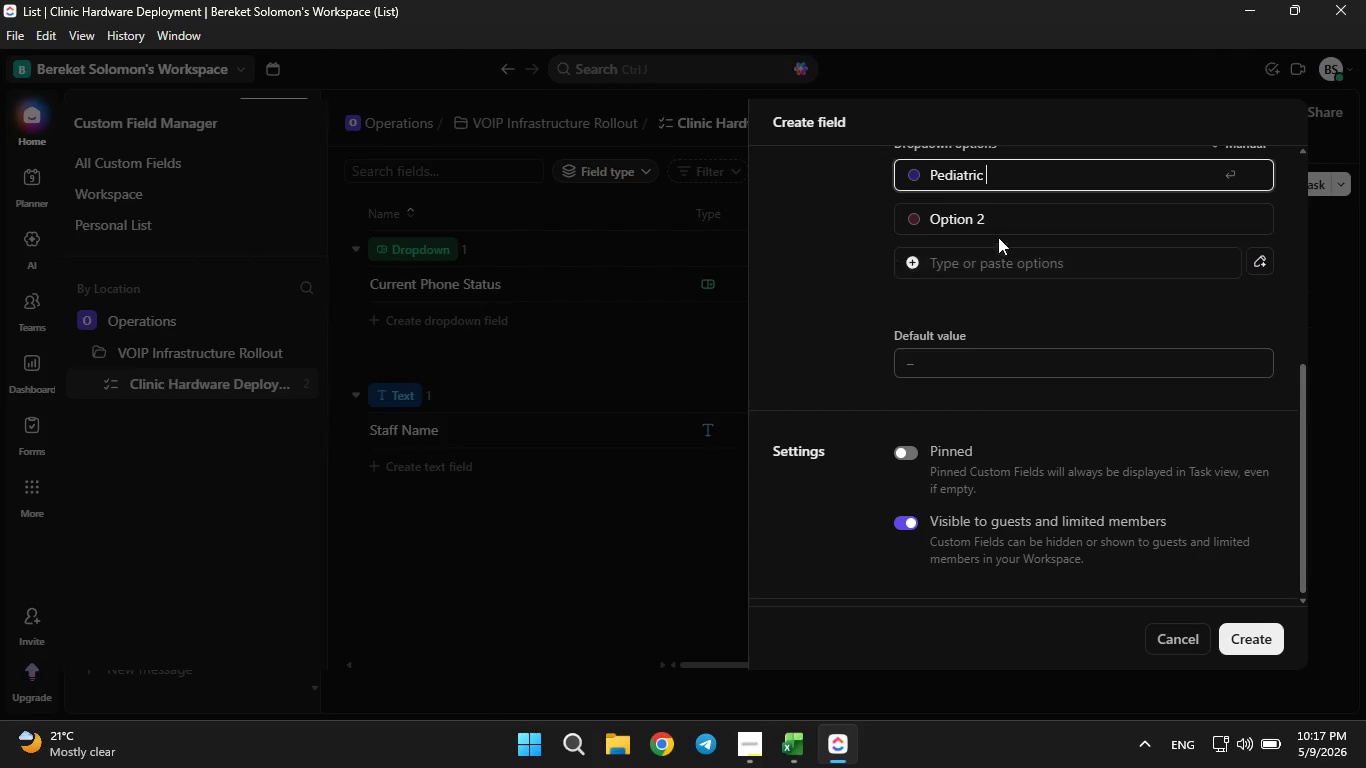 
left_click([1004, 227])
 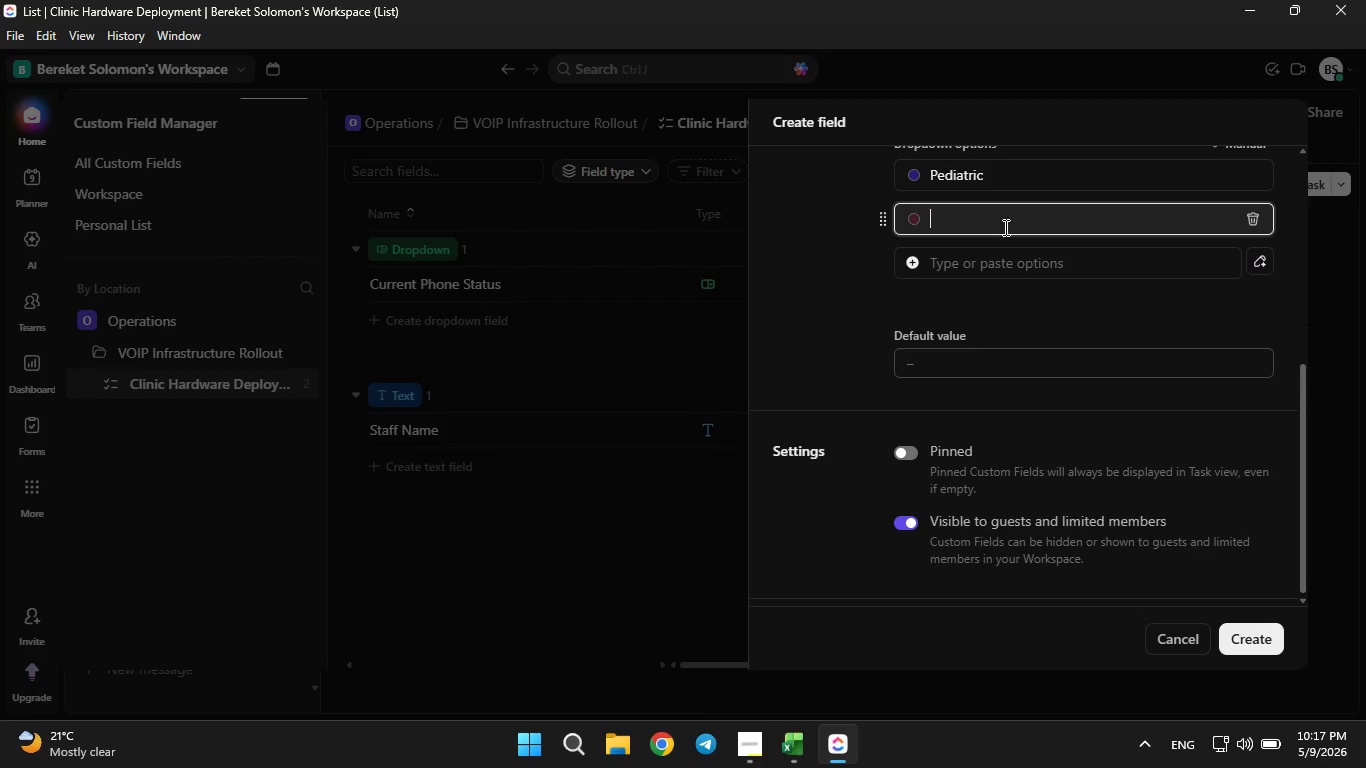 
key(Backspace)
type(Nursing)
 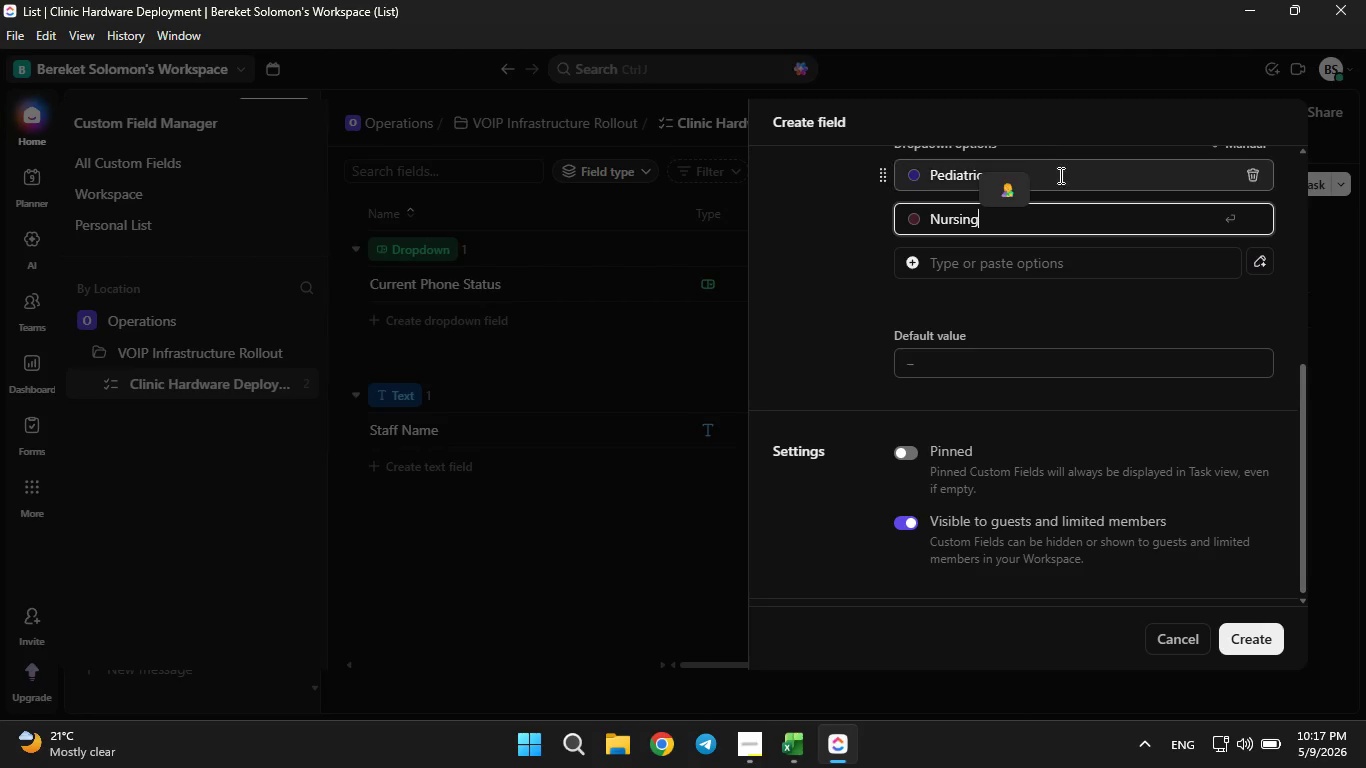 
left_click([1062, 180])
 